 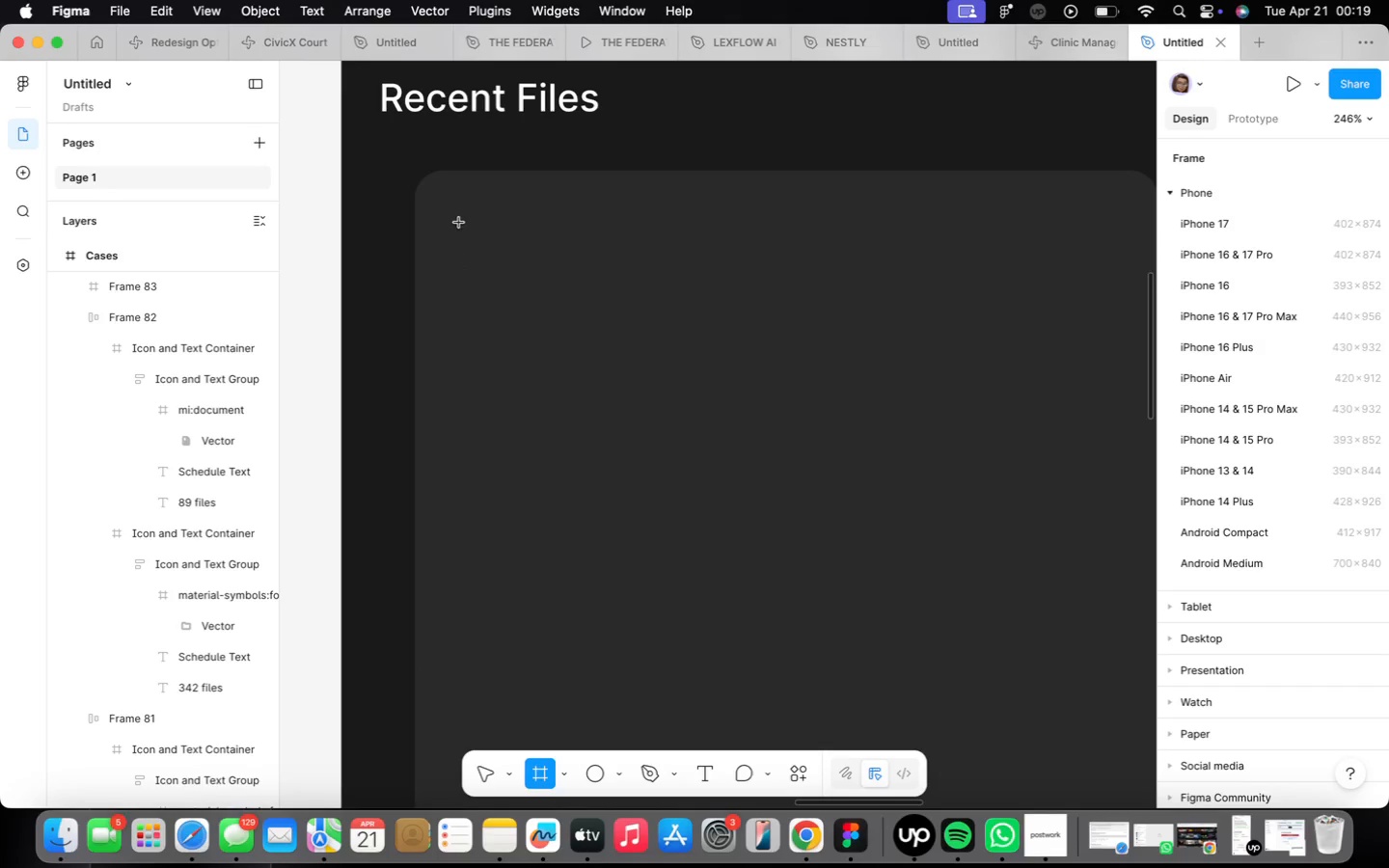 
left_click_drag(start_coordinate=[465, 240], to_coordinate=[569, 359])
 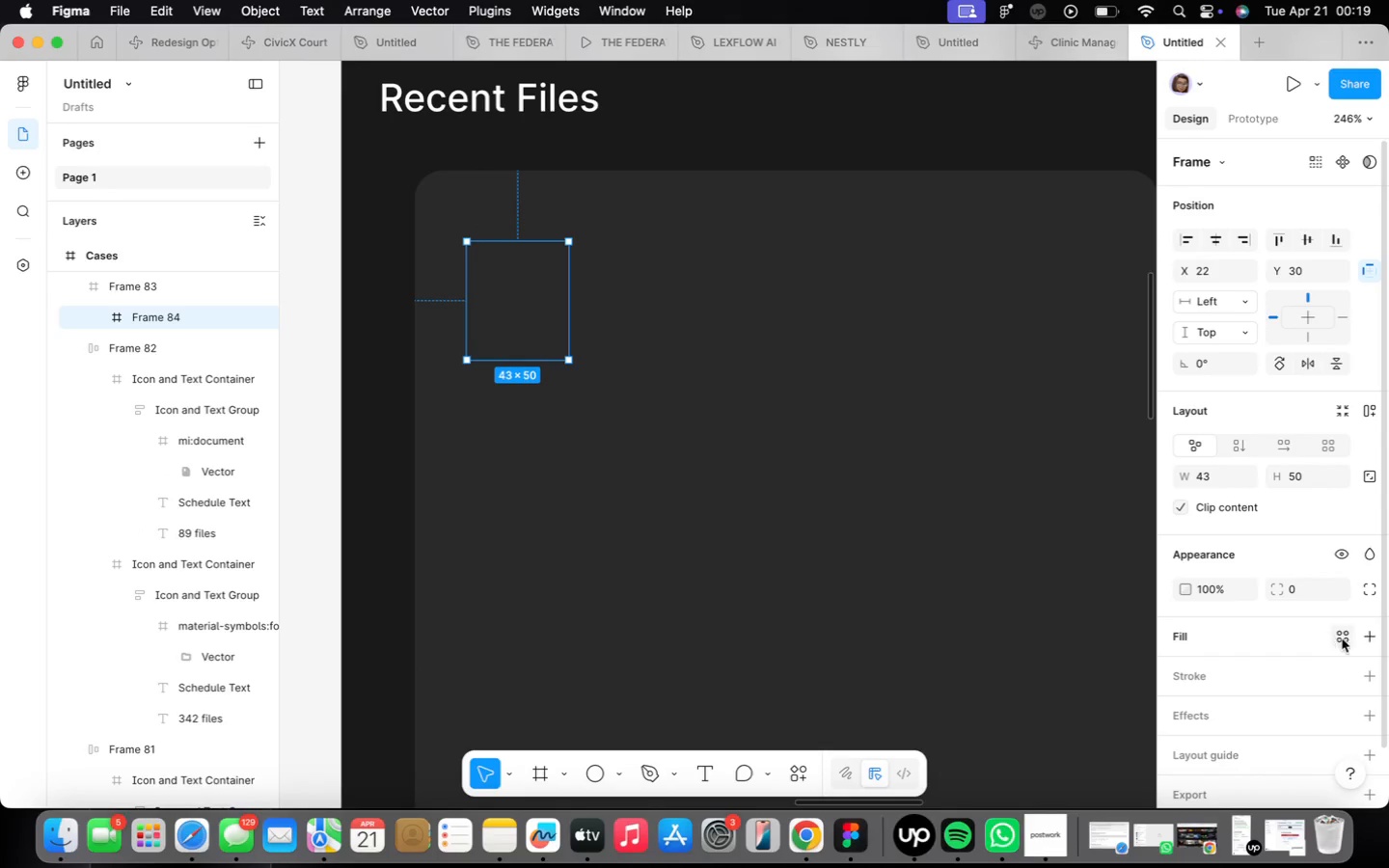 
left_click([1367, 632])
 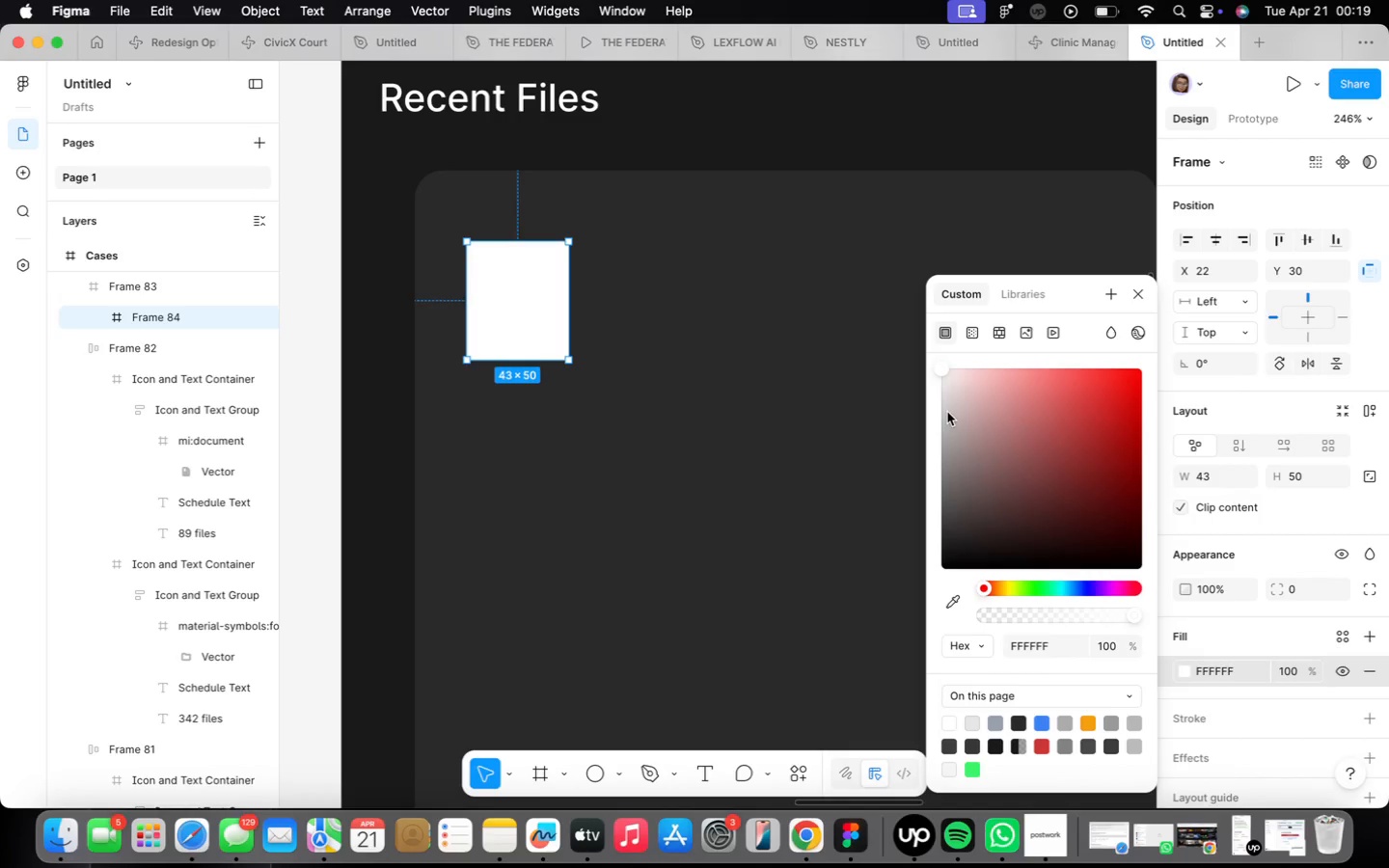 
left_click_drag(start_coordinate=[942, 371], to_coordinate=[1061, 393])
 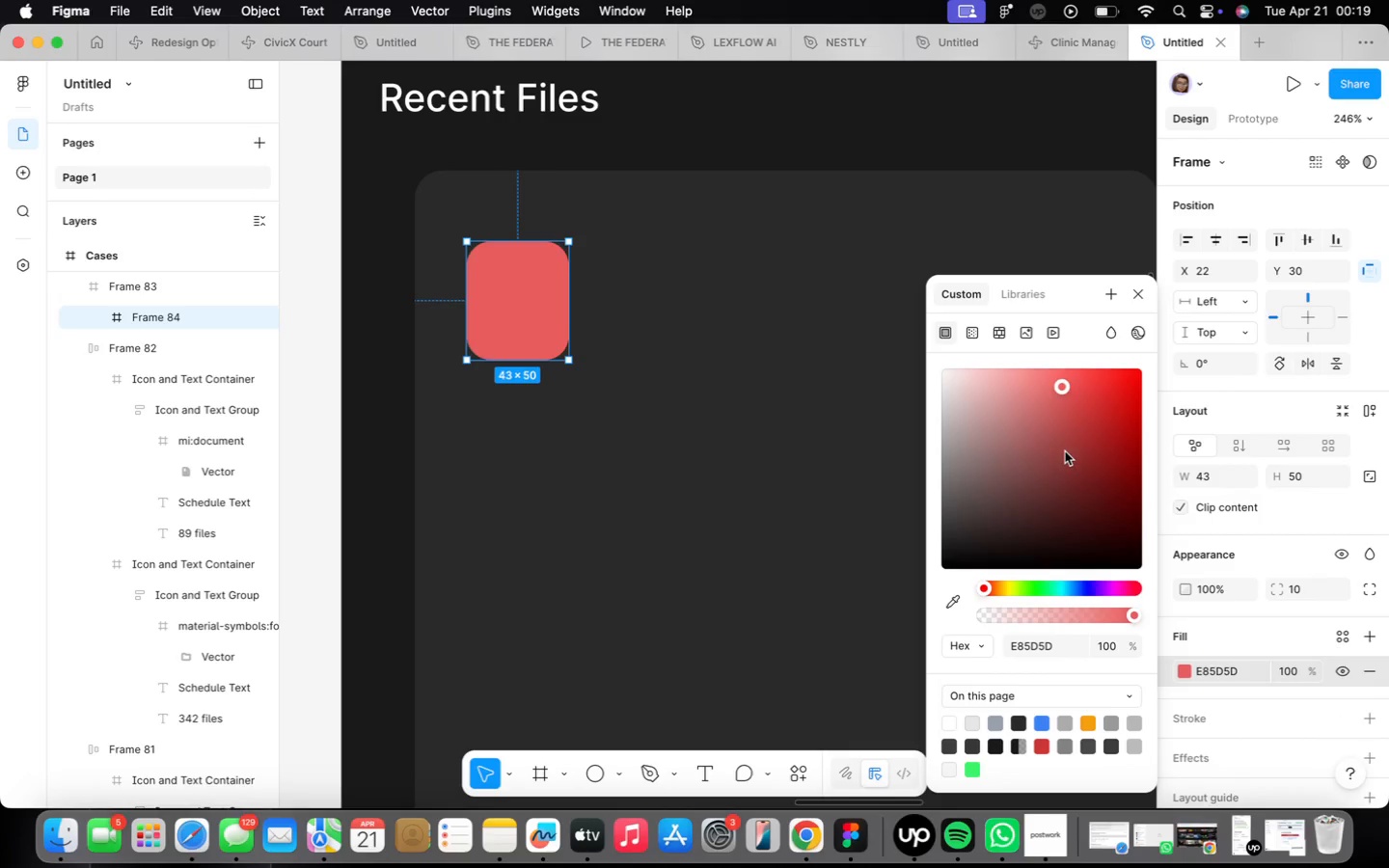 
wait(5.93)
 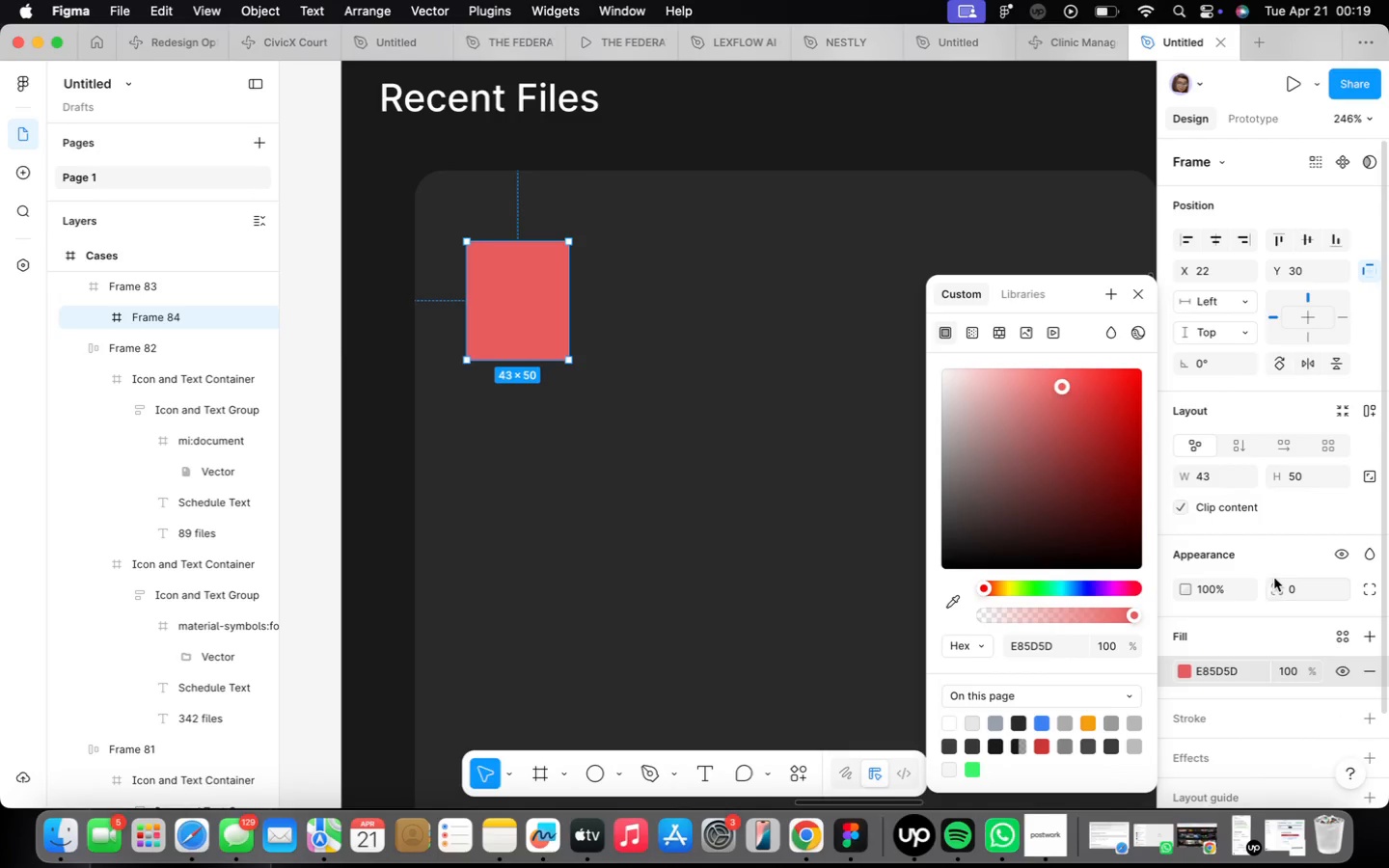 
left_click([1127, 409])
 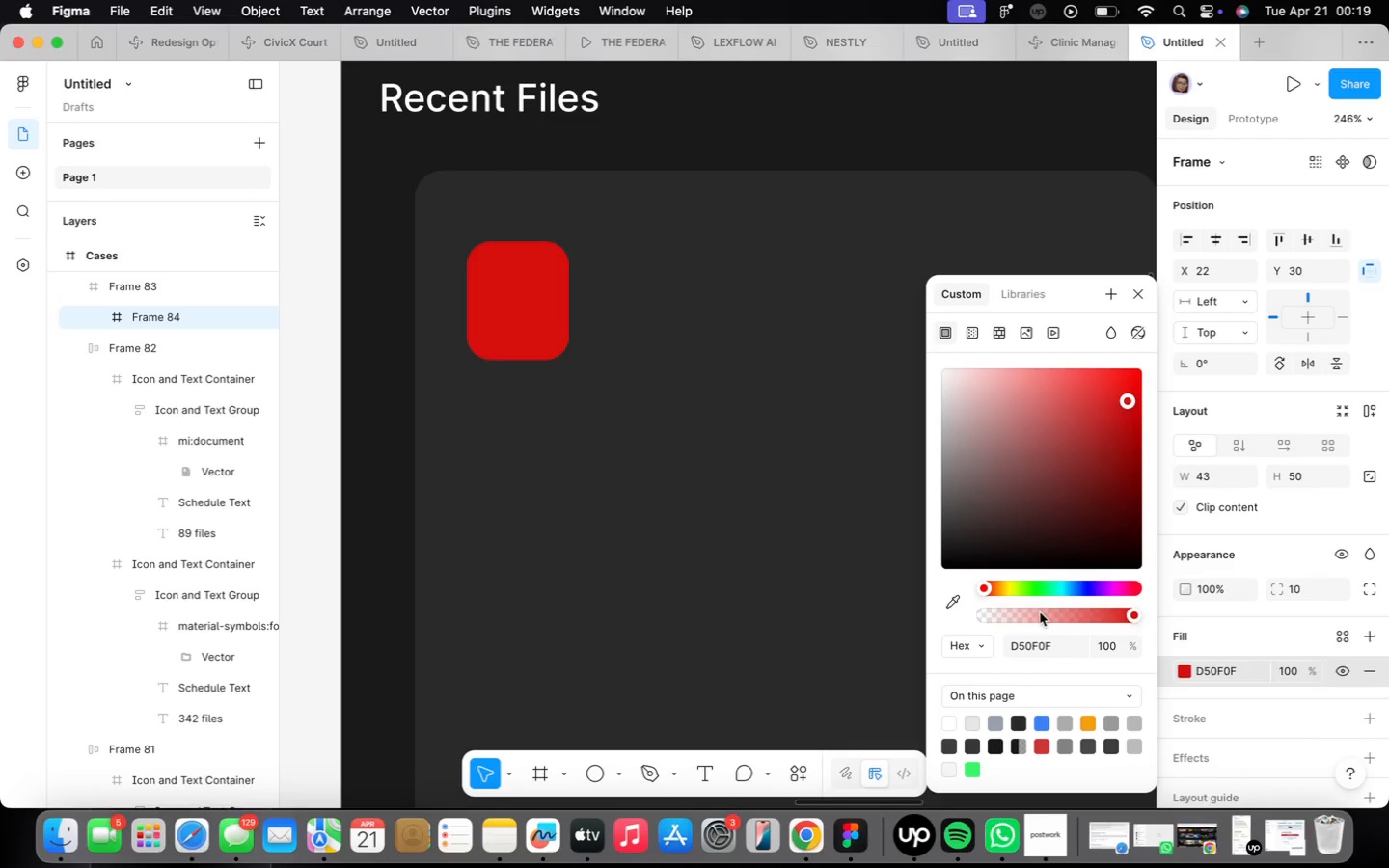 
left_click([1042, 613])
 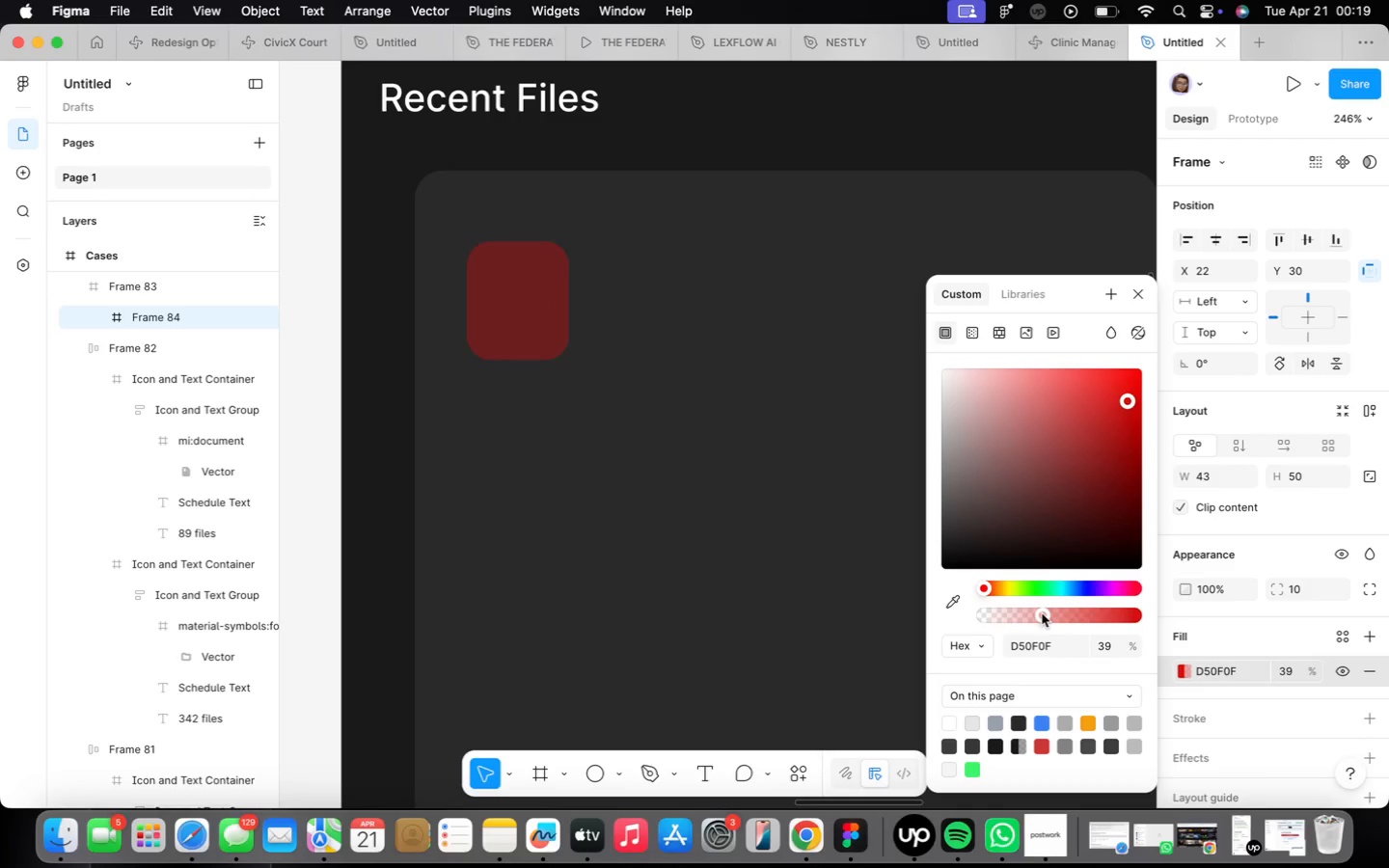 
left_click_drag(start_coordinate=[1042, 613], to_coordinate=[1026, 615])
 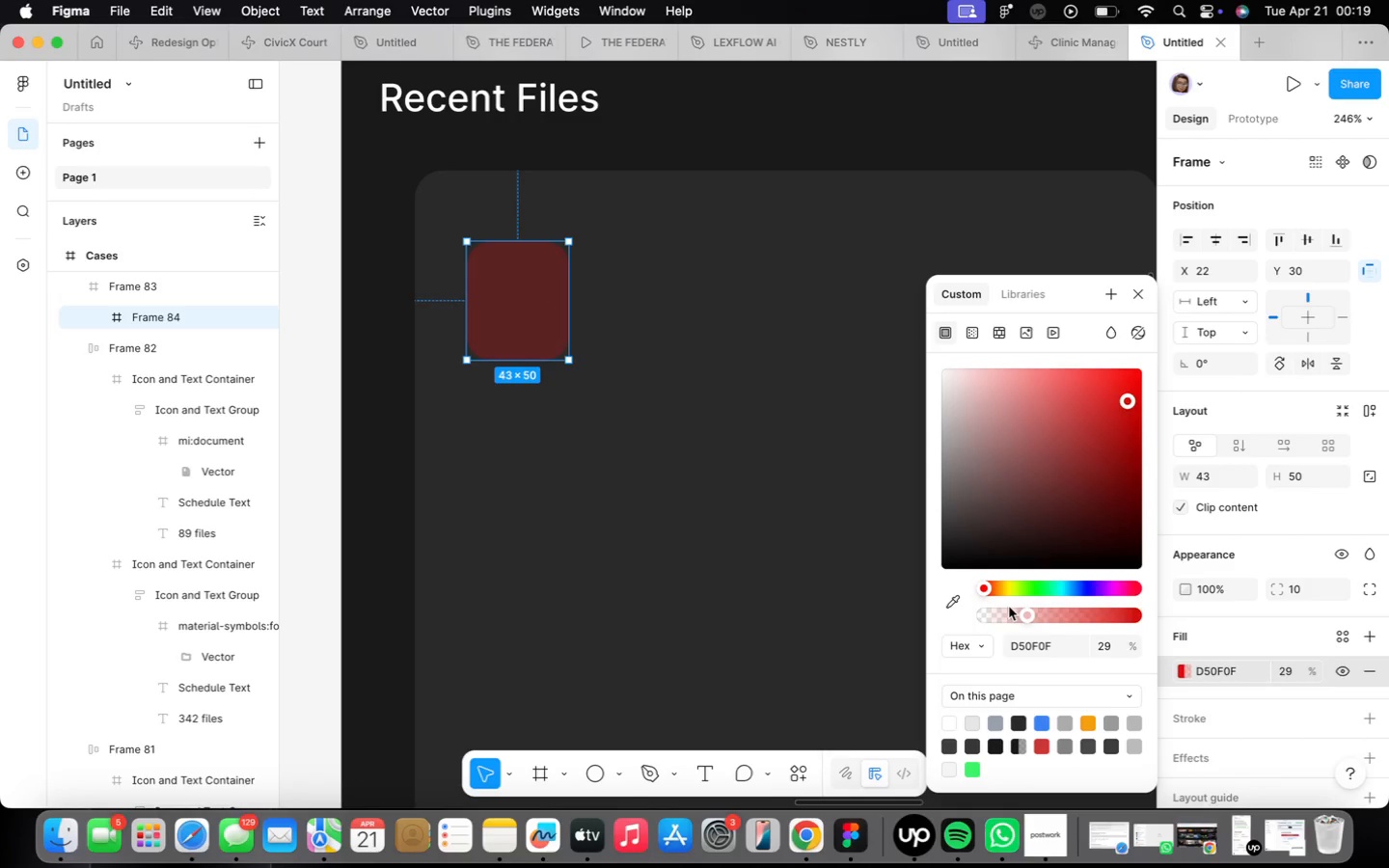 
scroll: coordinate [566, 330], scroll_direction: down, amount: 10.0
 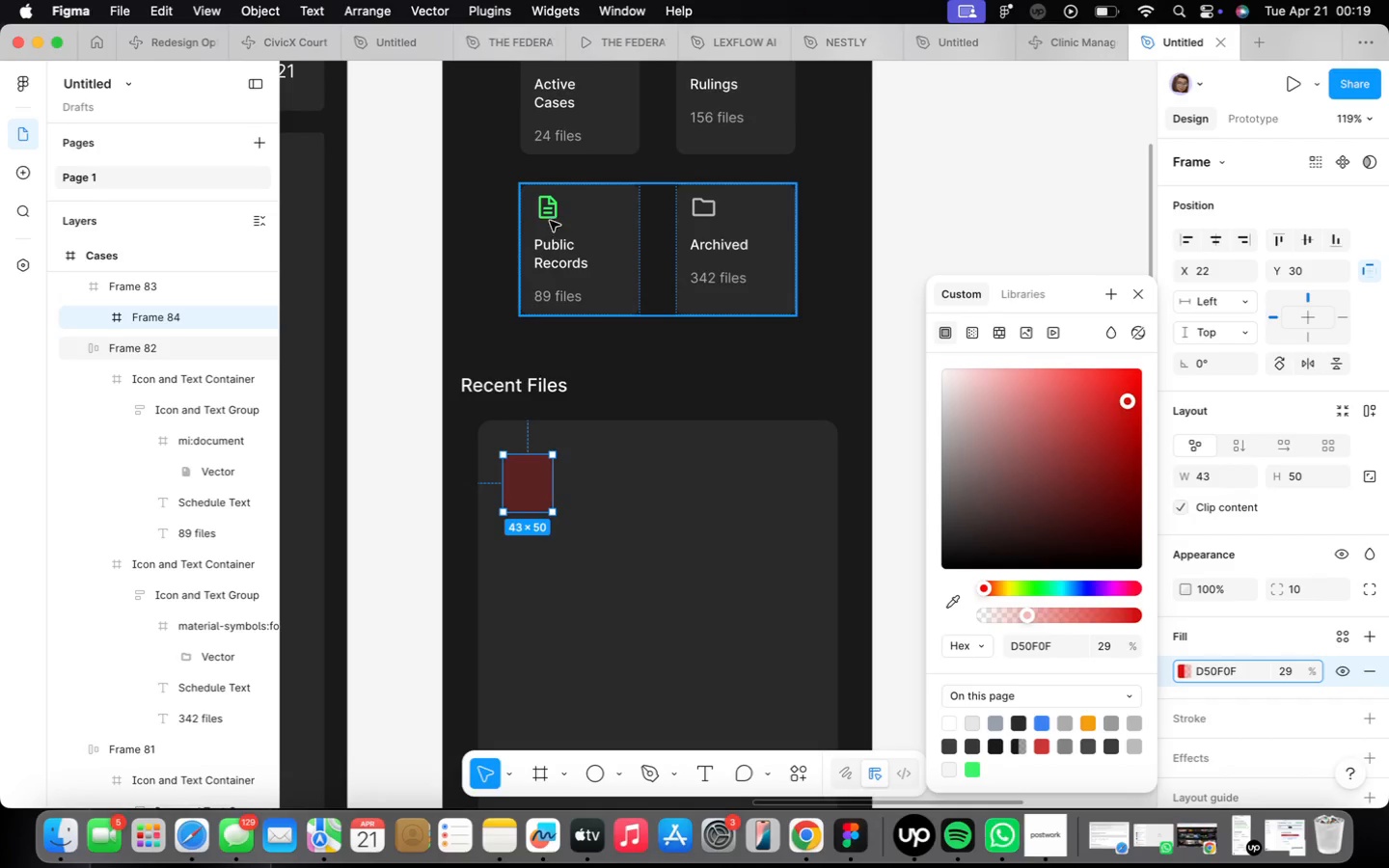 
double_click([554, 213])
 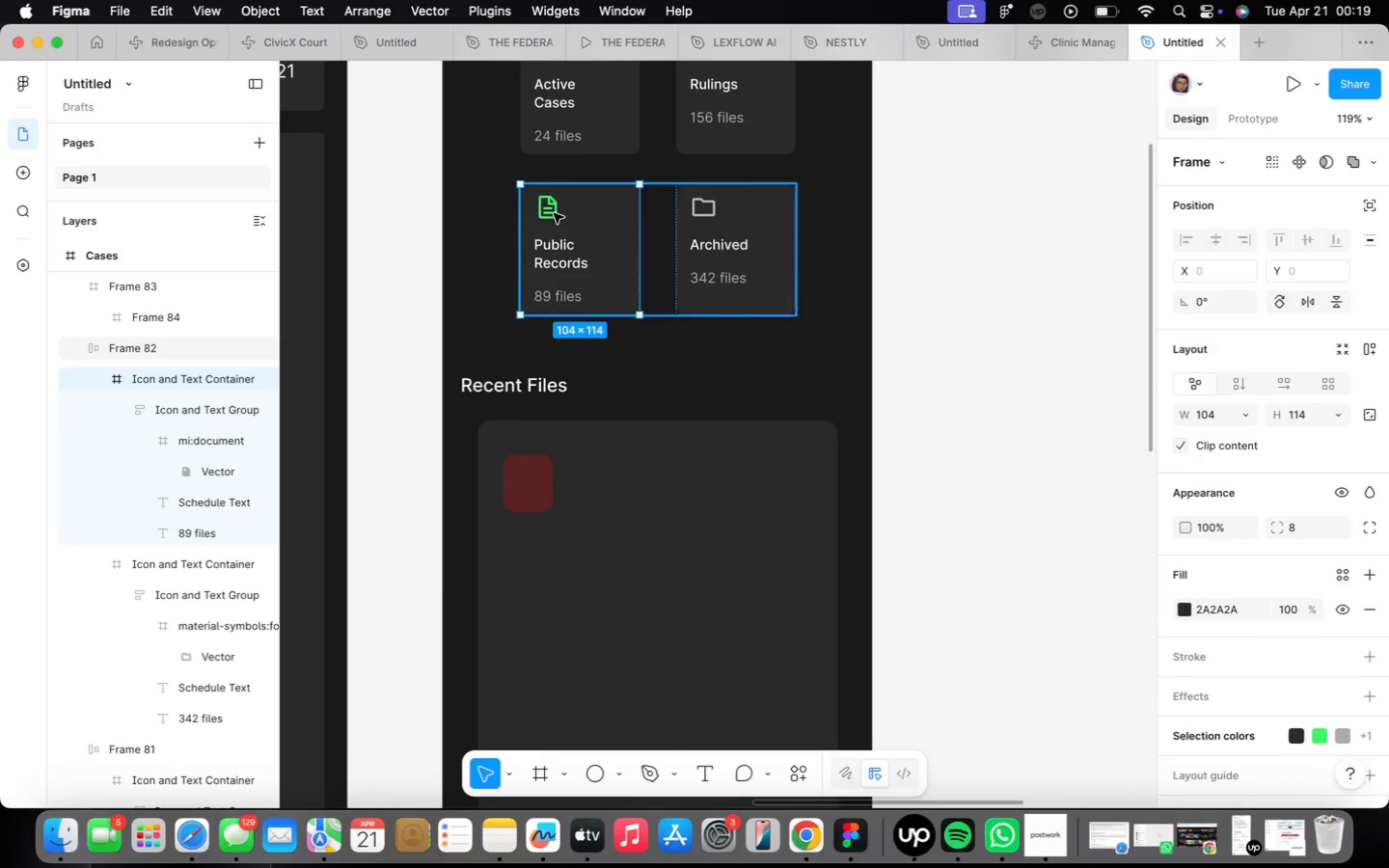 
triple_click([554, 213])
 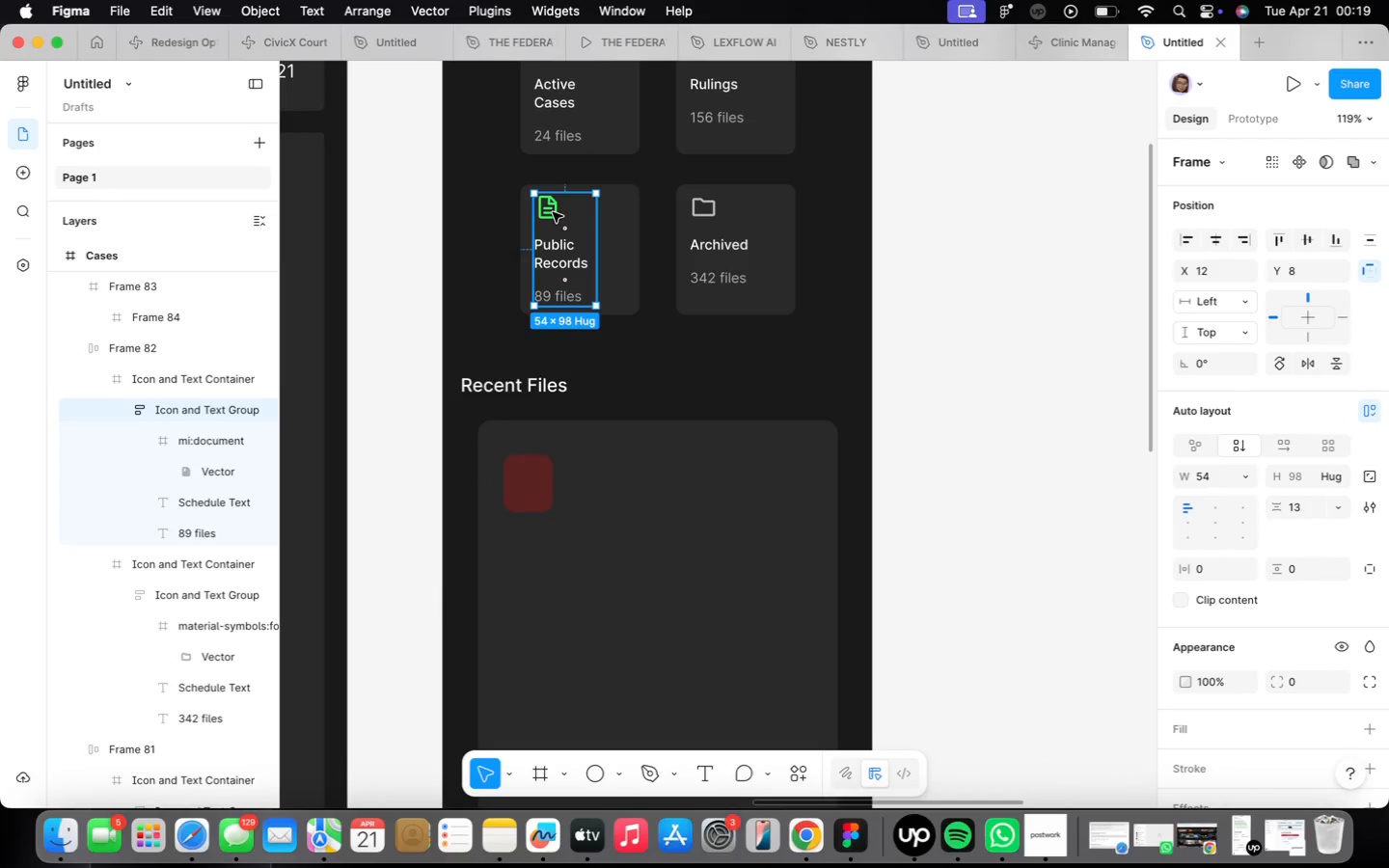 
double_click([553, 212])
 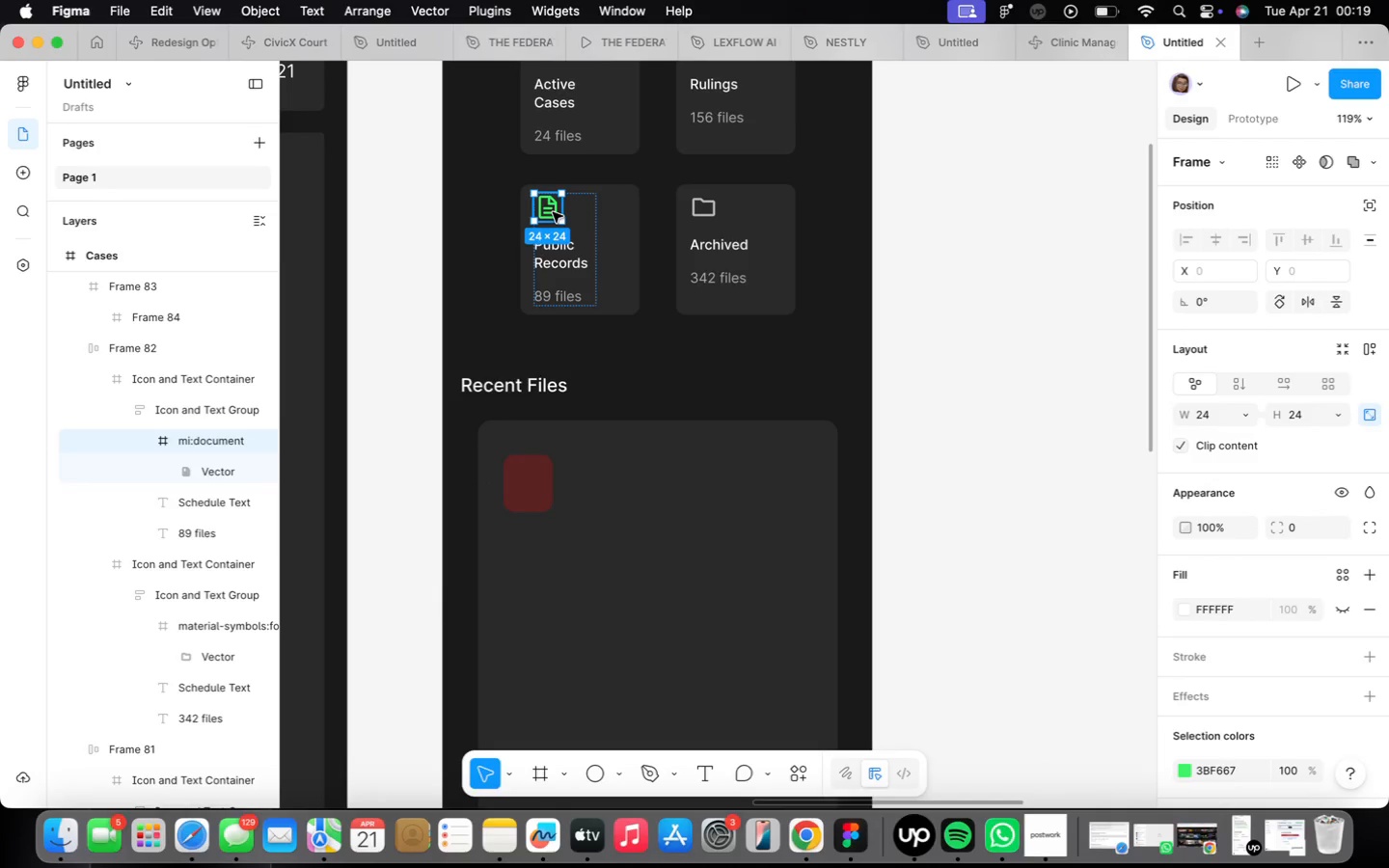 
hold_key(key=OptionLeft, duration=0.73)
left_click_drag(start_coordinate=[553, 212], to_coordinate=[570, 560])
 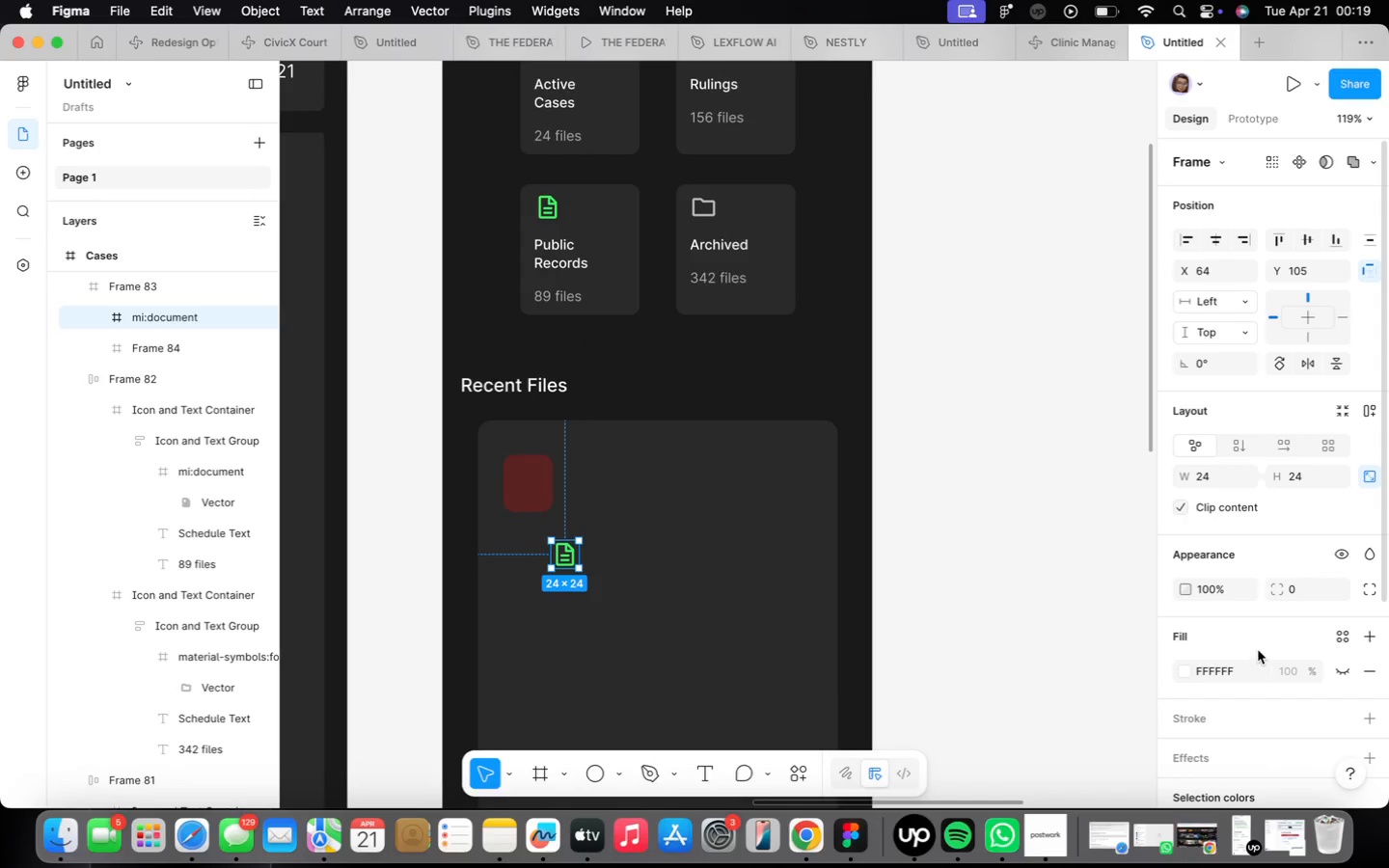 
scroll: coordinate [1252, 643], scroll_direction: down, amount: 23.0
 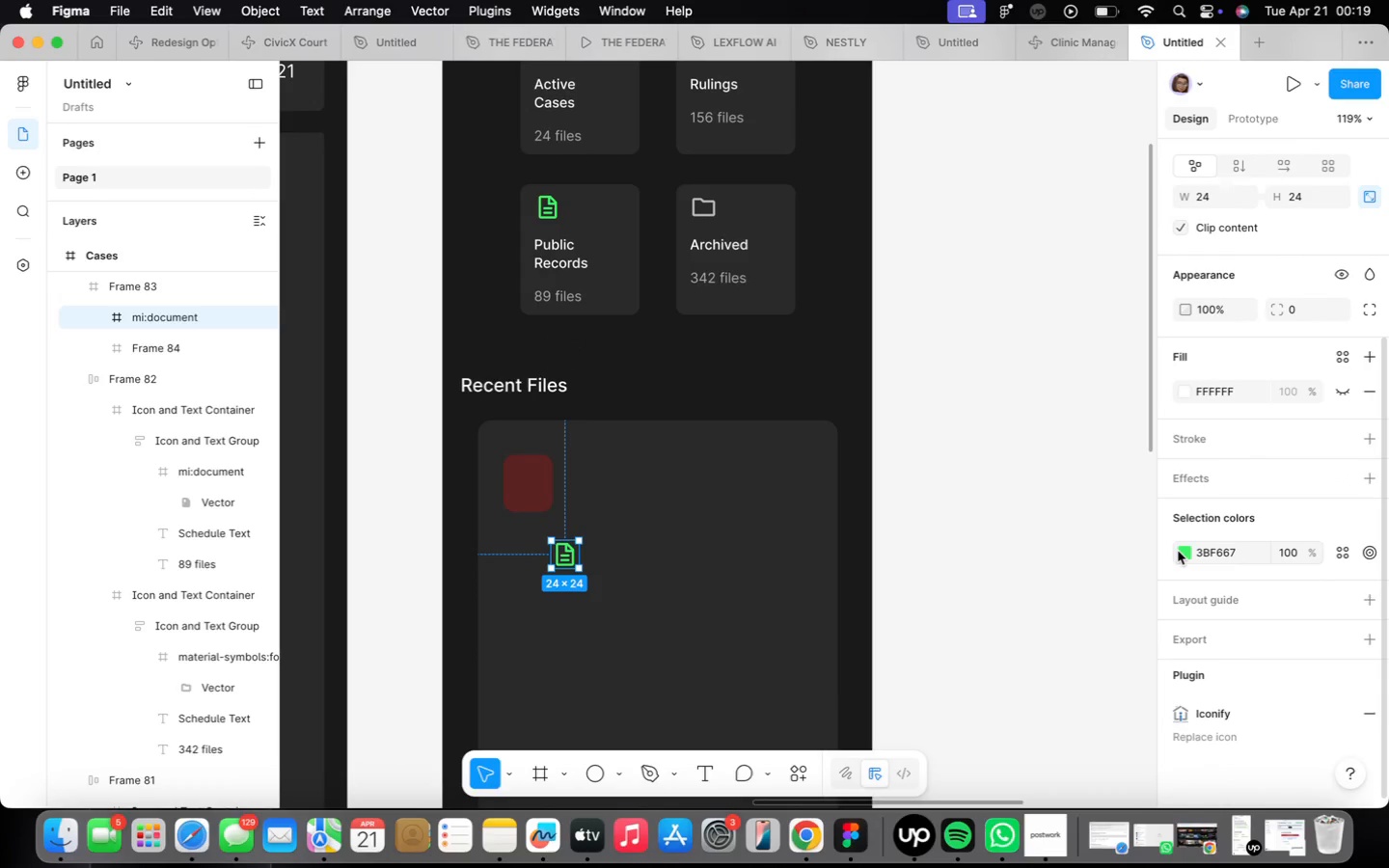 
left_click([1180, 551])
 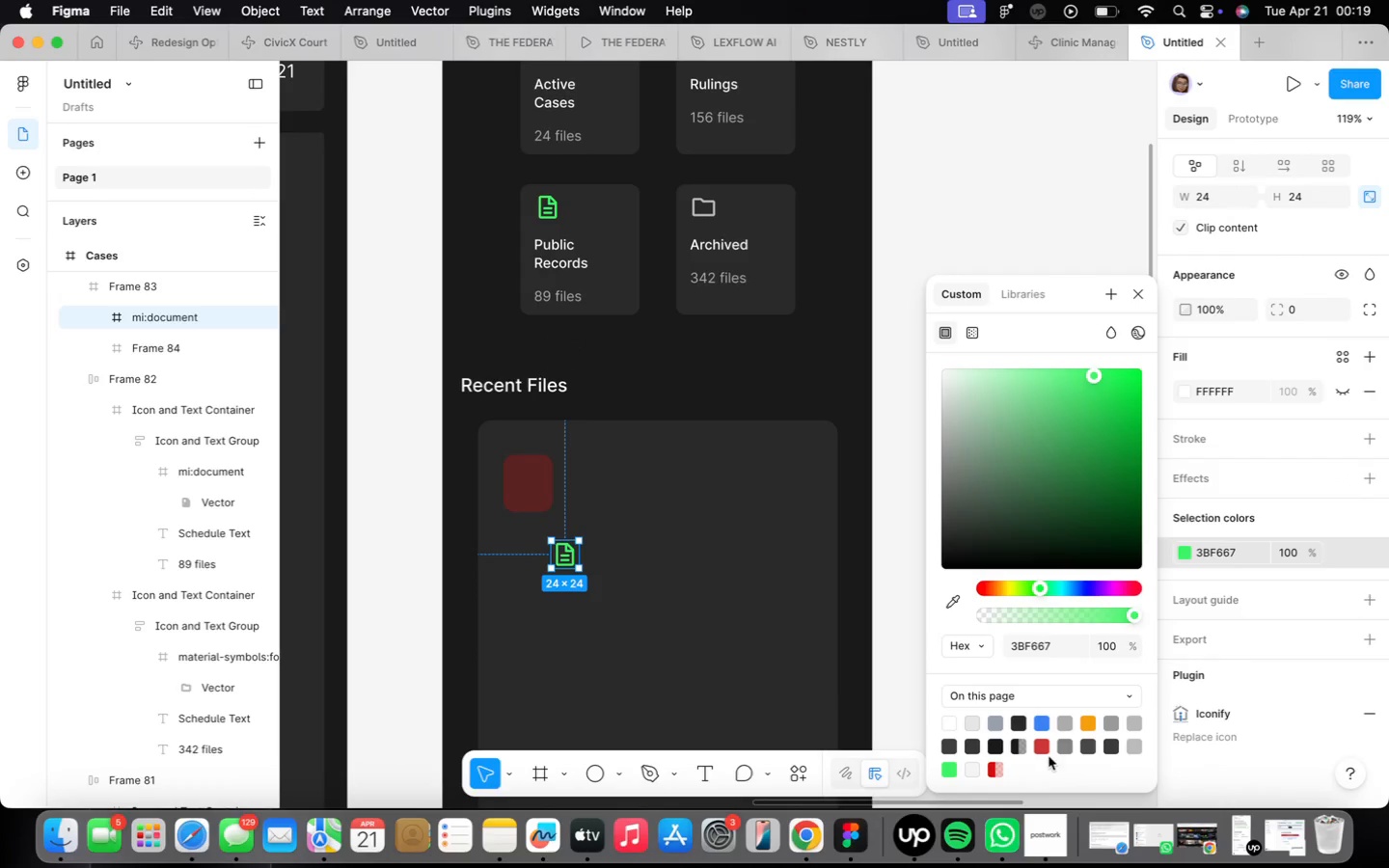 
left_click([1043, 750])
 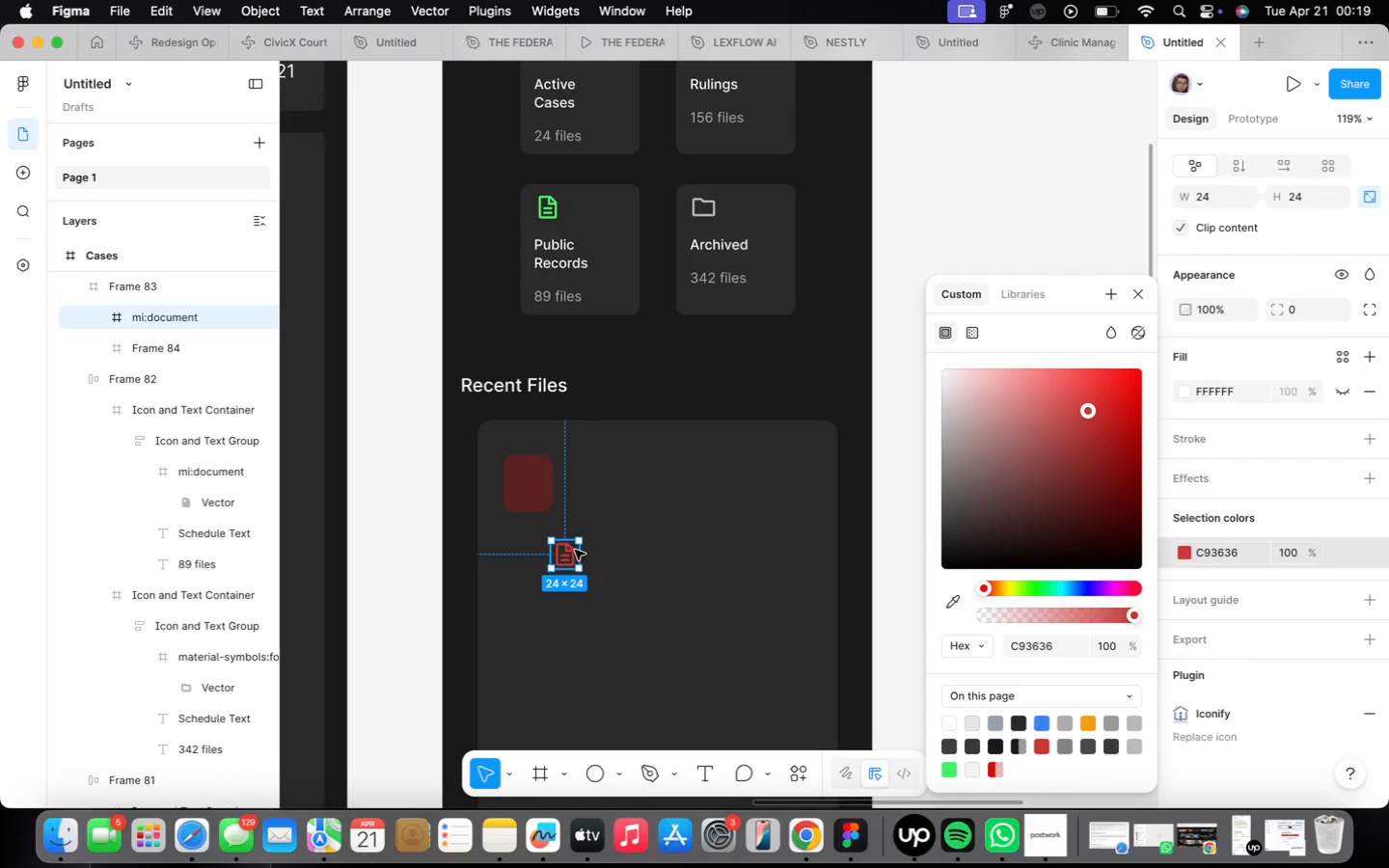 
left_click_drag(start_coordinate=[573, 551], to_coordinate=[537, 476])
 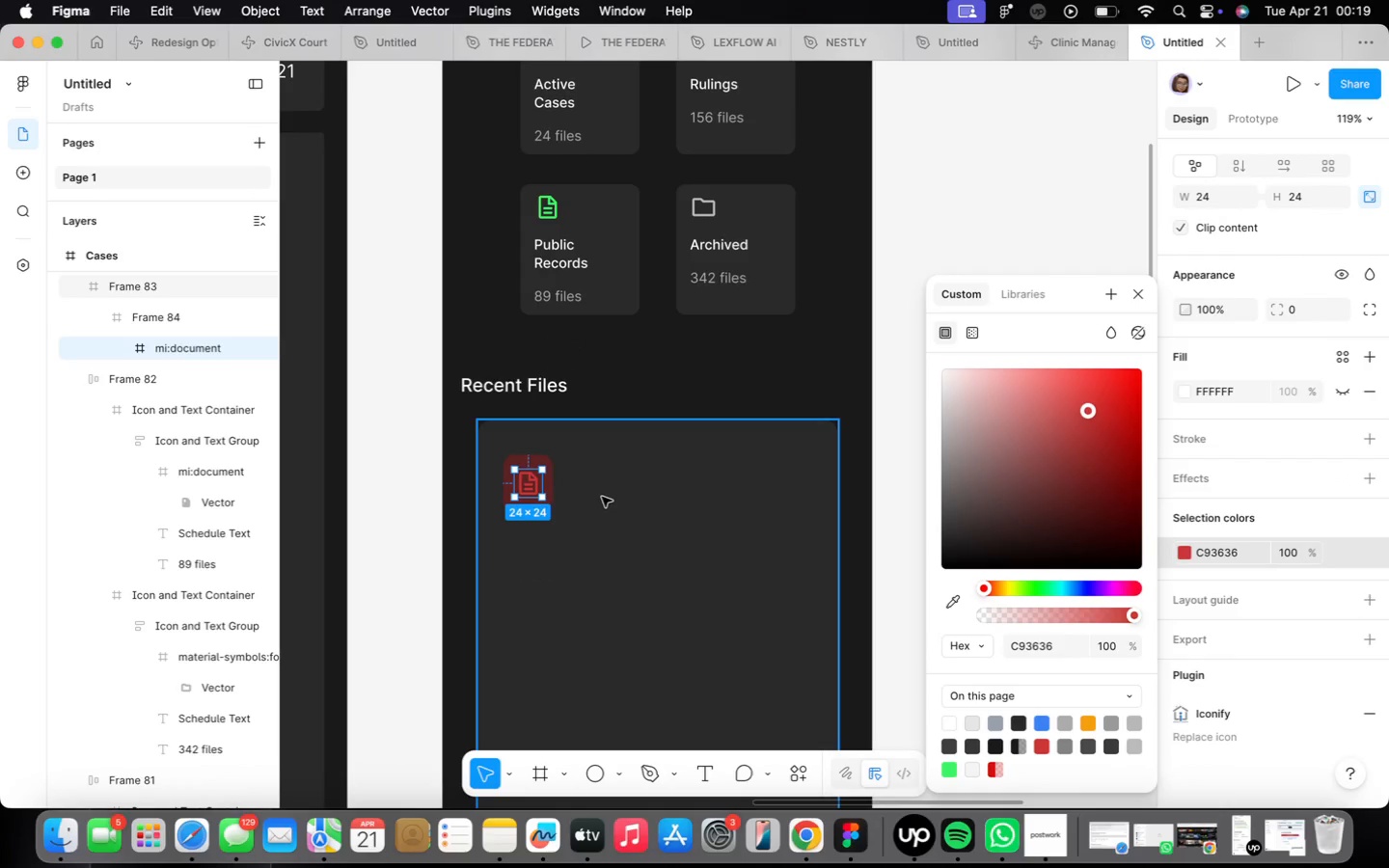 
left_click([601, 497])
 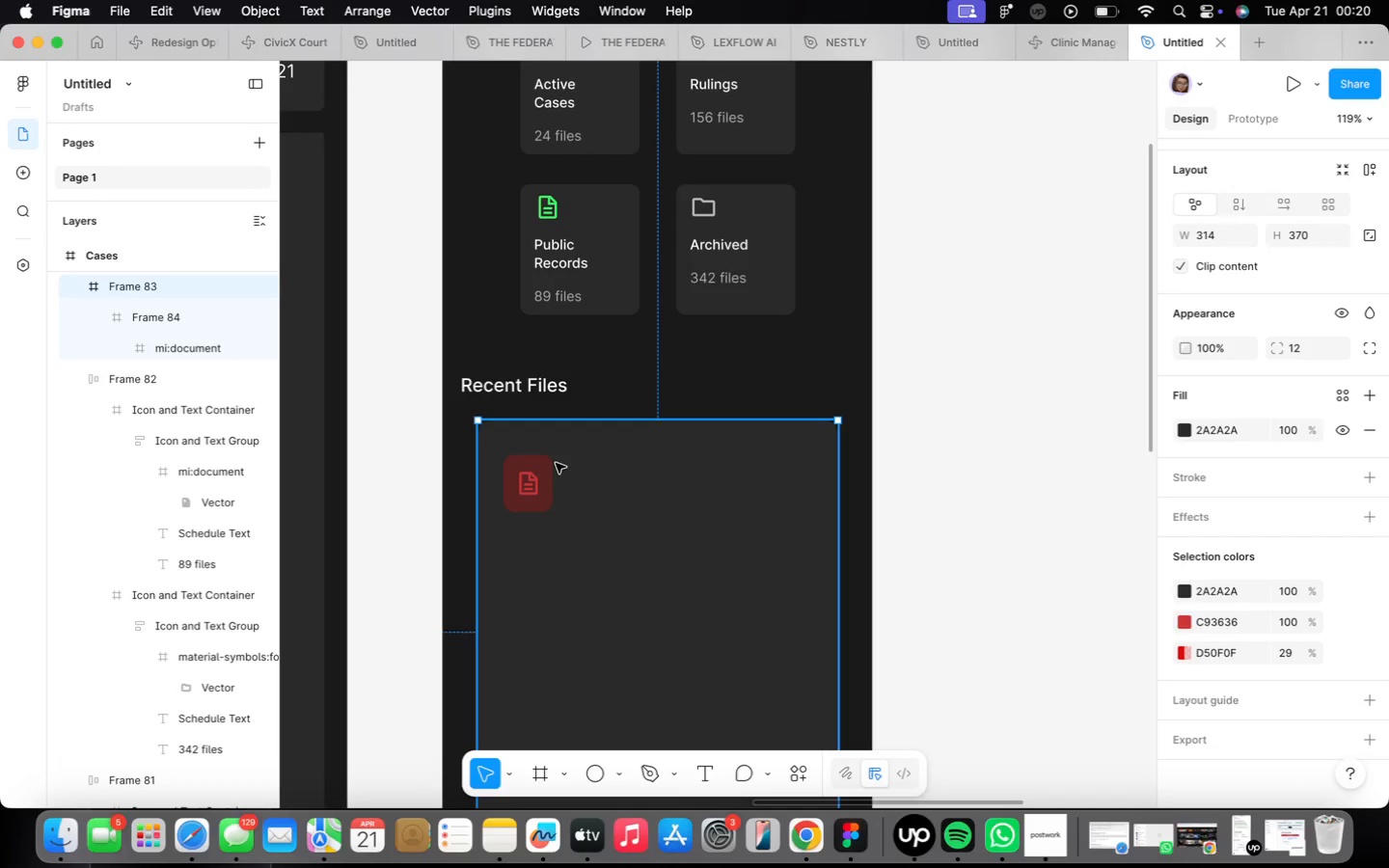 
wait(8.47)
 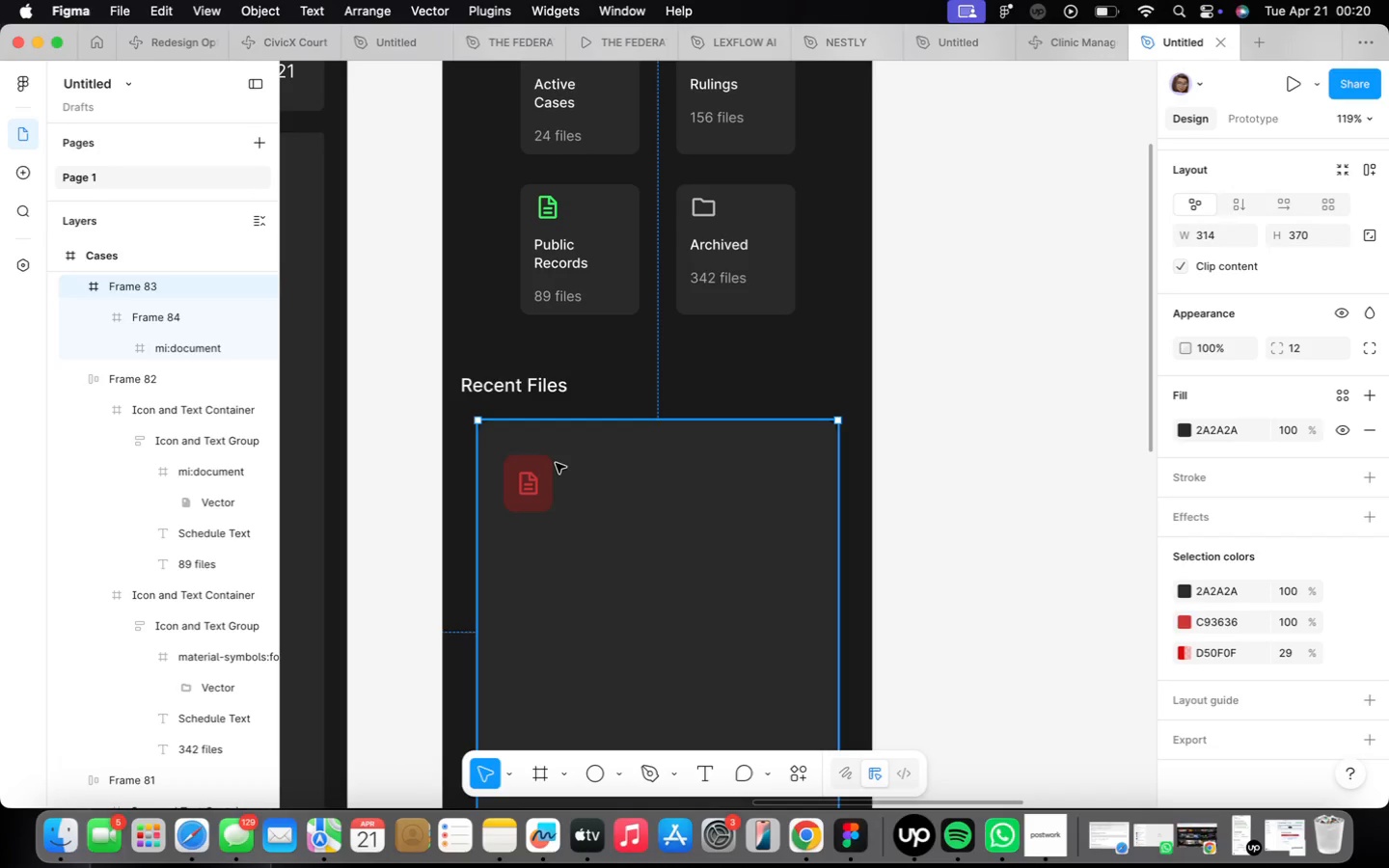 
scroll: coordinate [626, 393], scroll_direction: down, amount: 5.0
 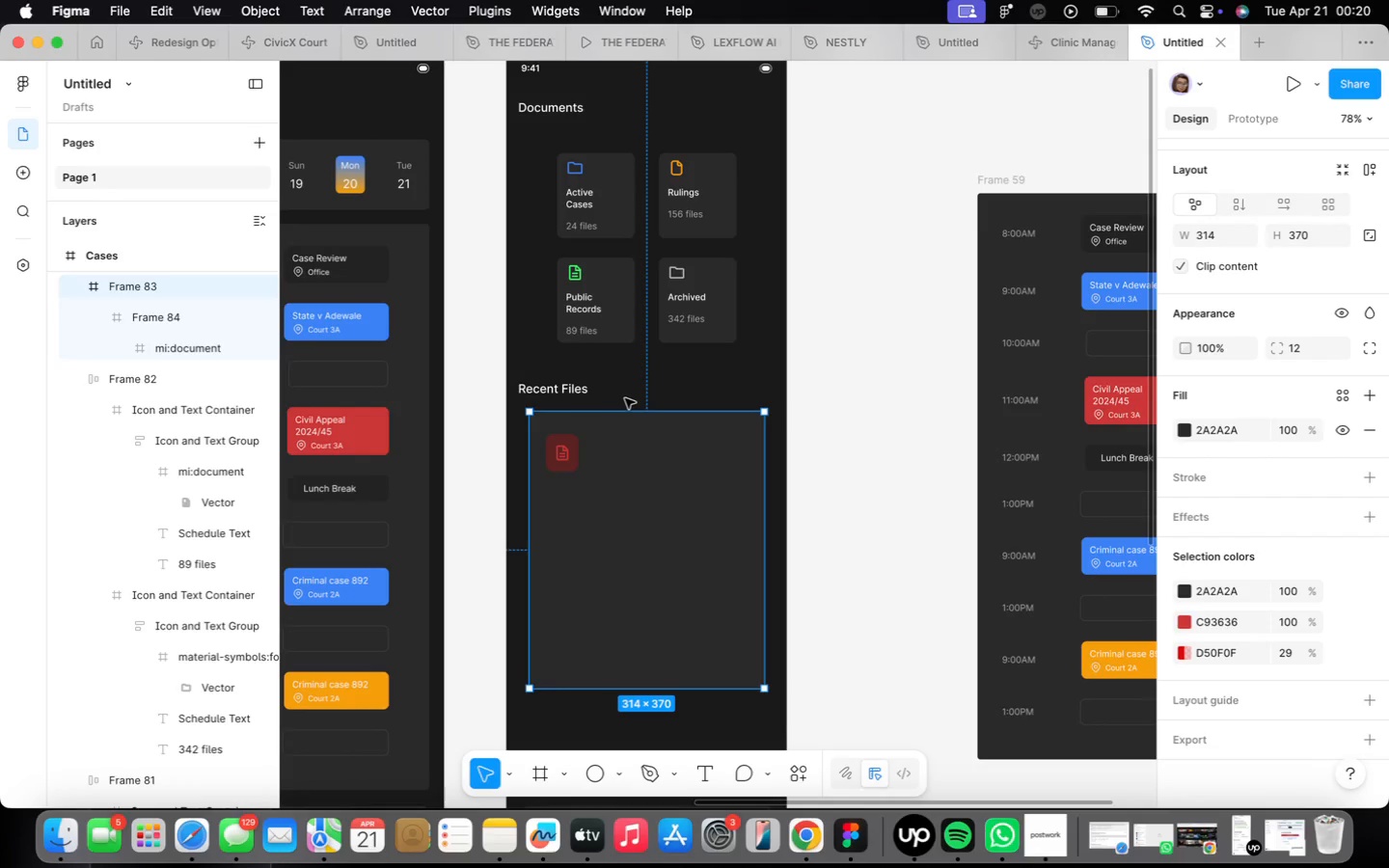 
scroll: coordinate [625, 400], scroll_direction: up, amount: 5.0
 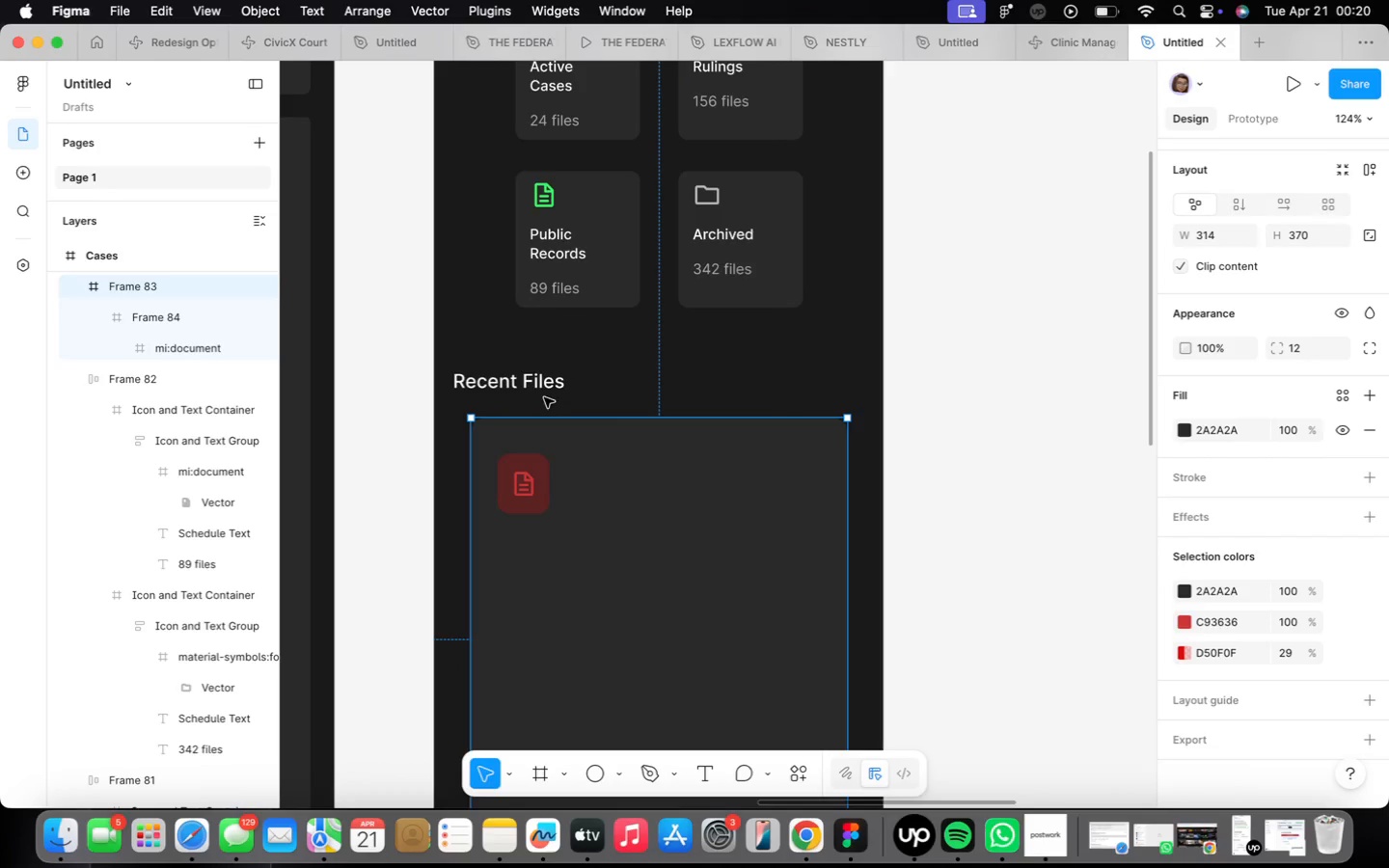 
left_click([537, 382])
 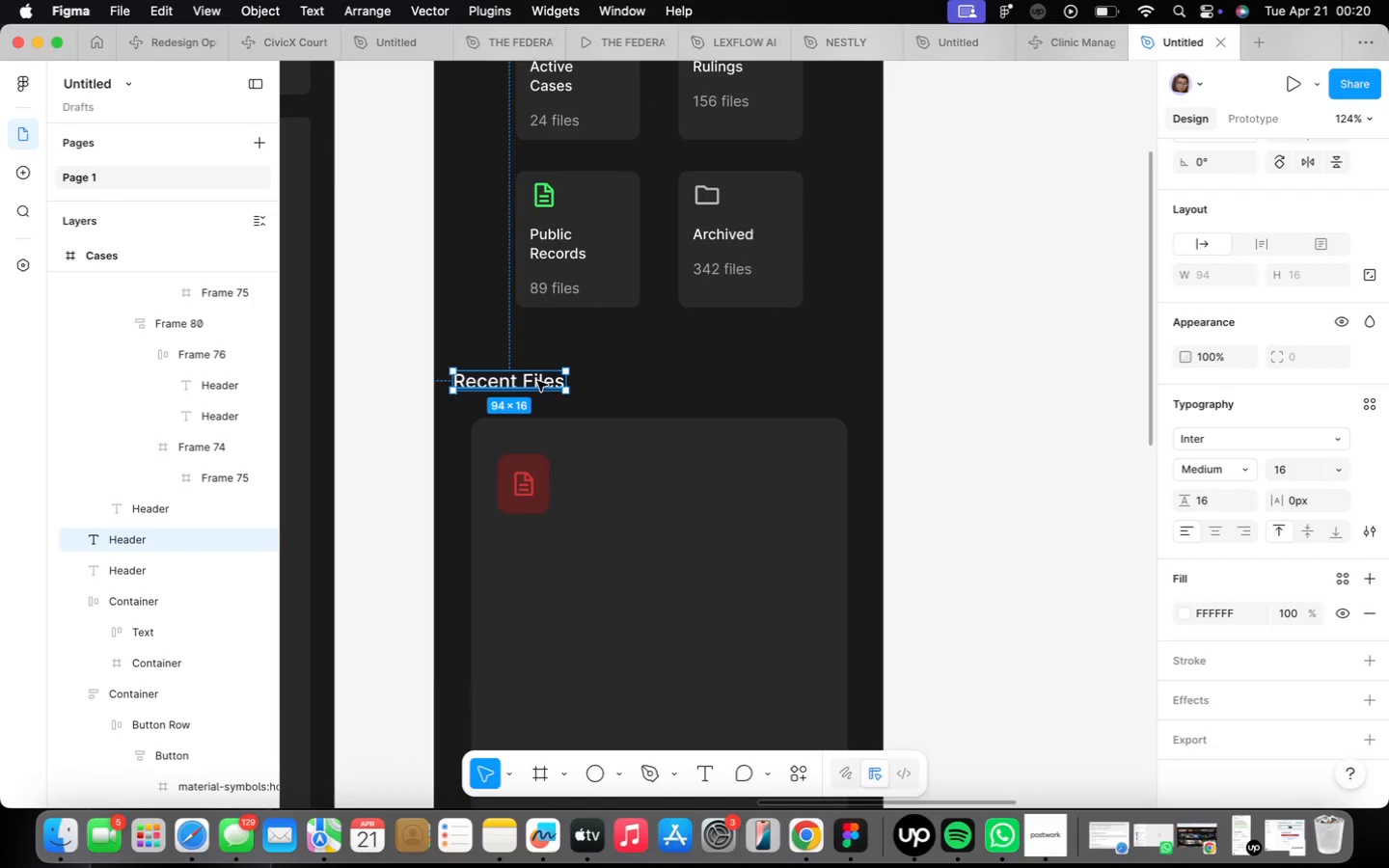 
scroll: coordinate [537, 381], scroll_direction: up, amount: 2.0
 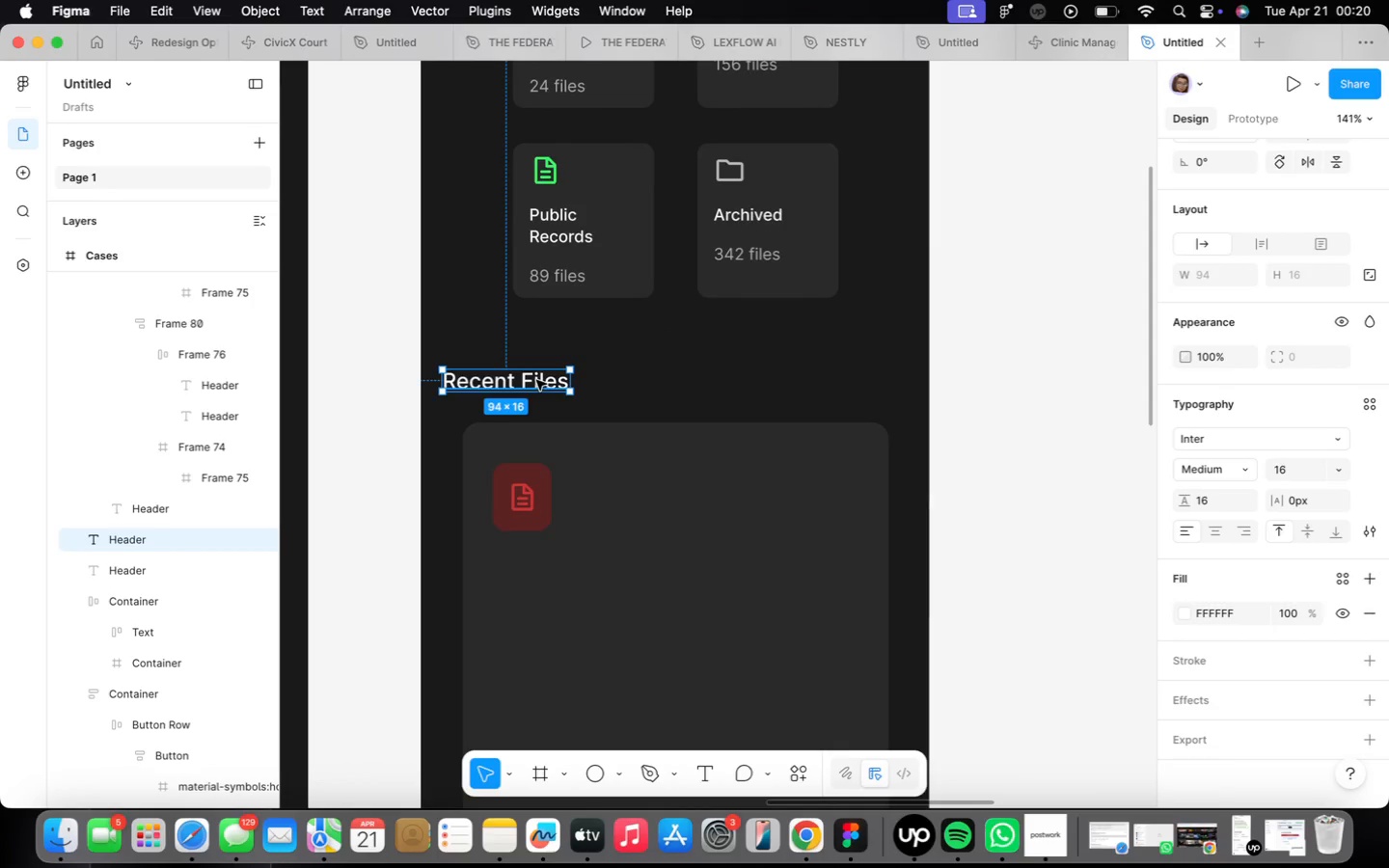 
hold_key(key=OptionLeft, duration=1.04)
left_click_drag(start_coordinate=[534, 379], to_coordinate=[671, 474])
 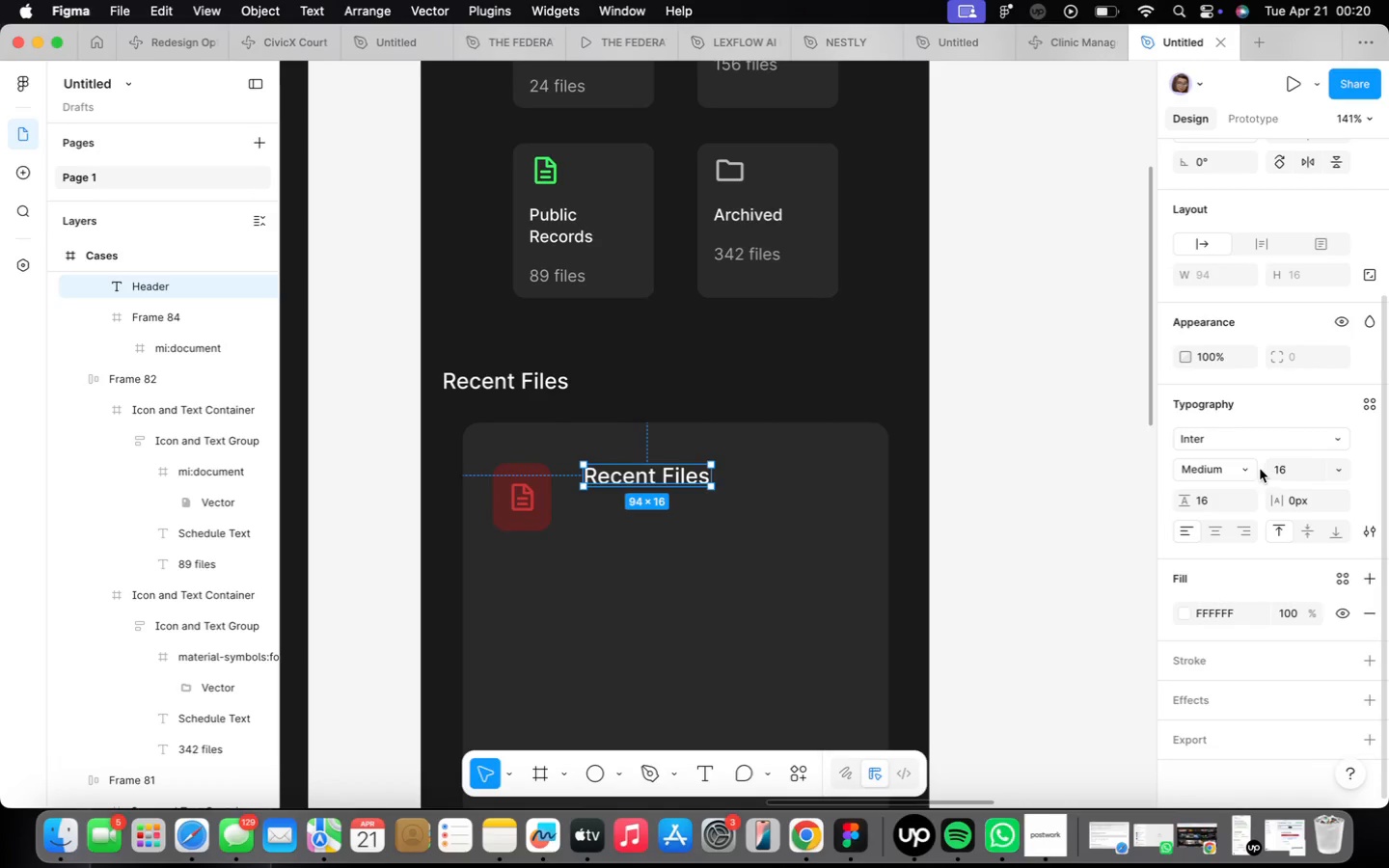 
left_click([1236, 456])
 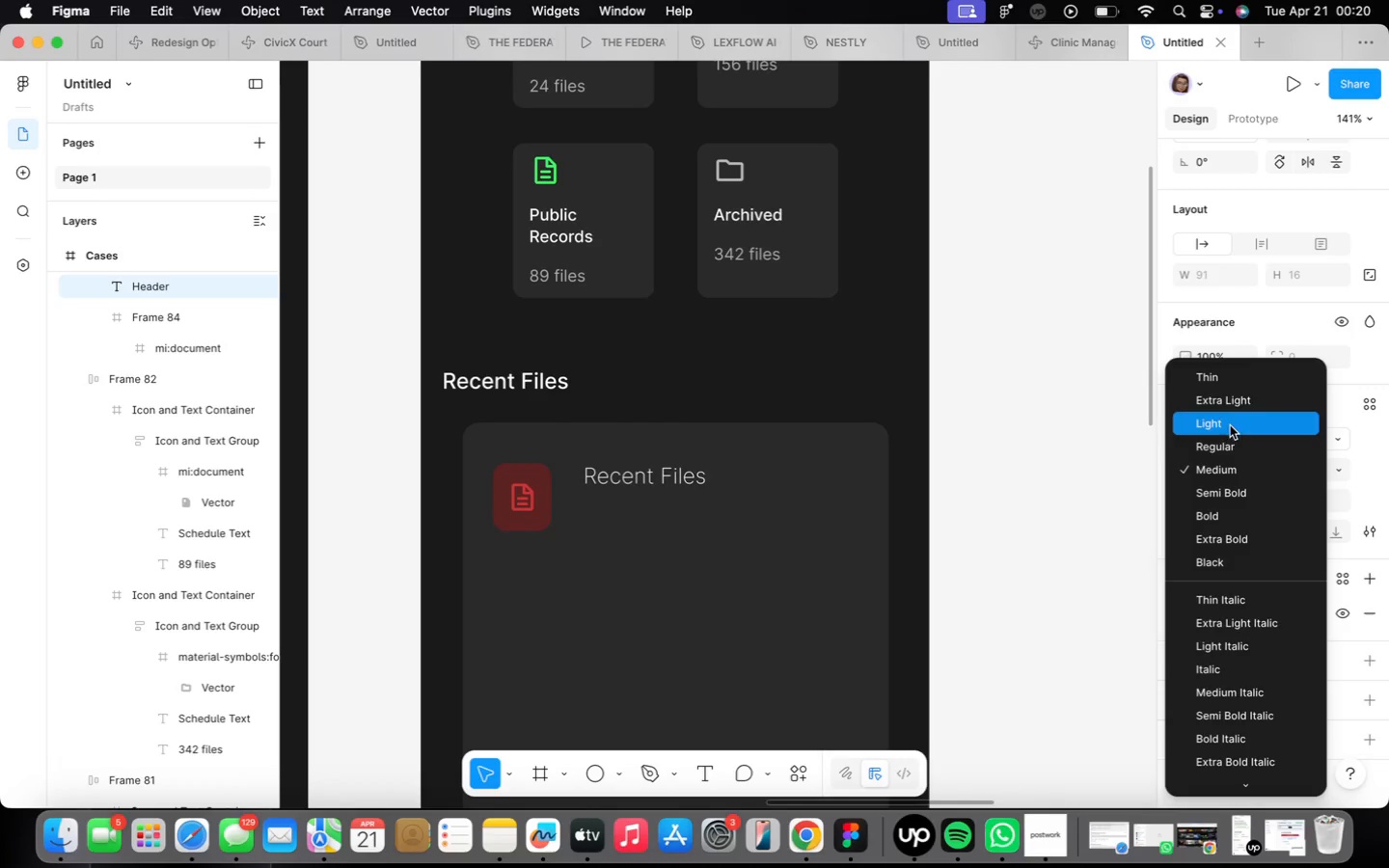 
left_click([1228, 443])
 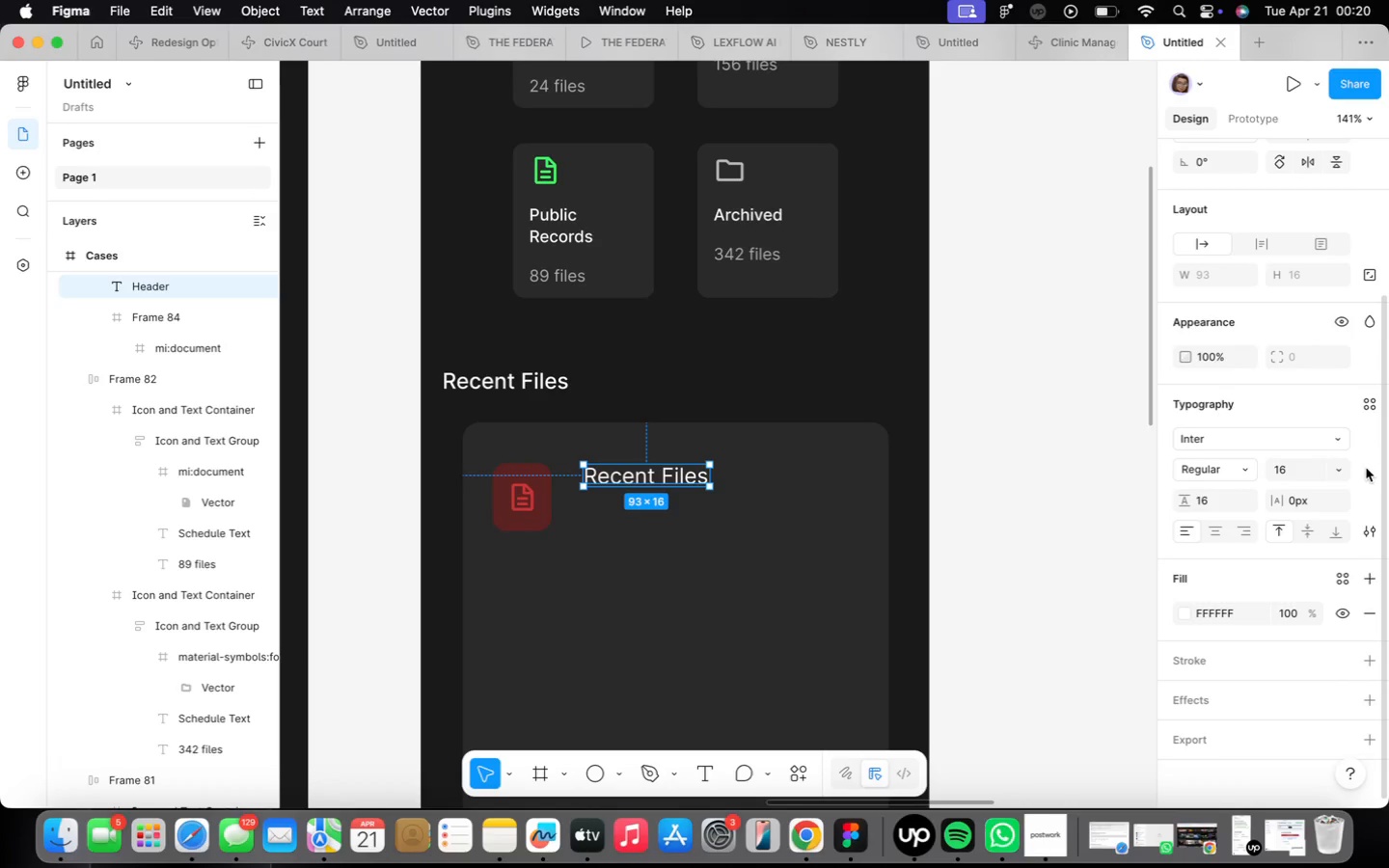 
left_click([1345, 469])
 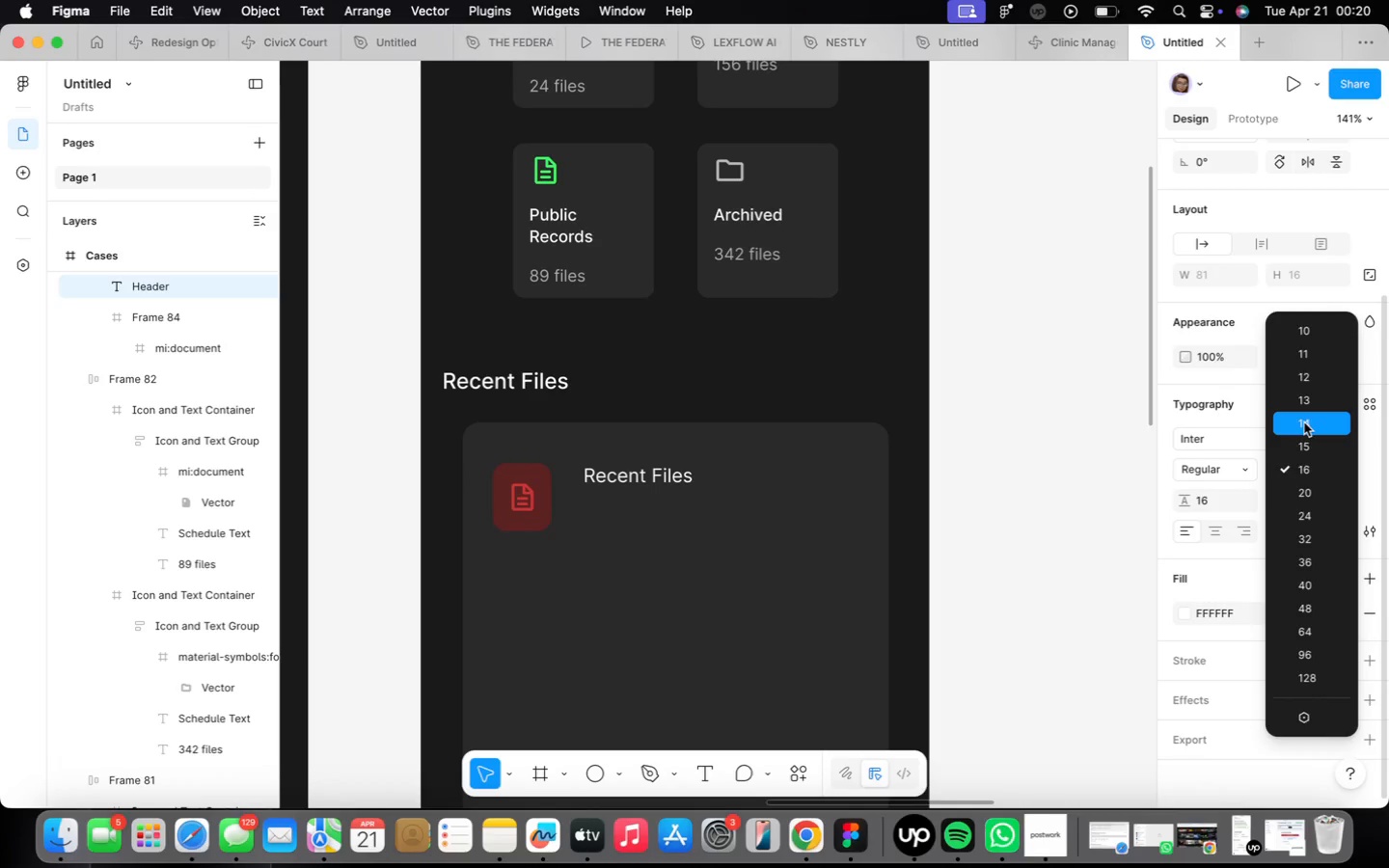 
left_click([1304, 422])
 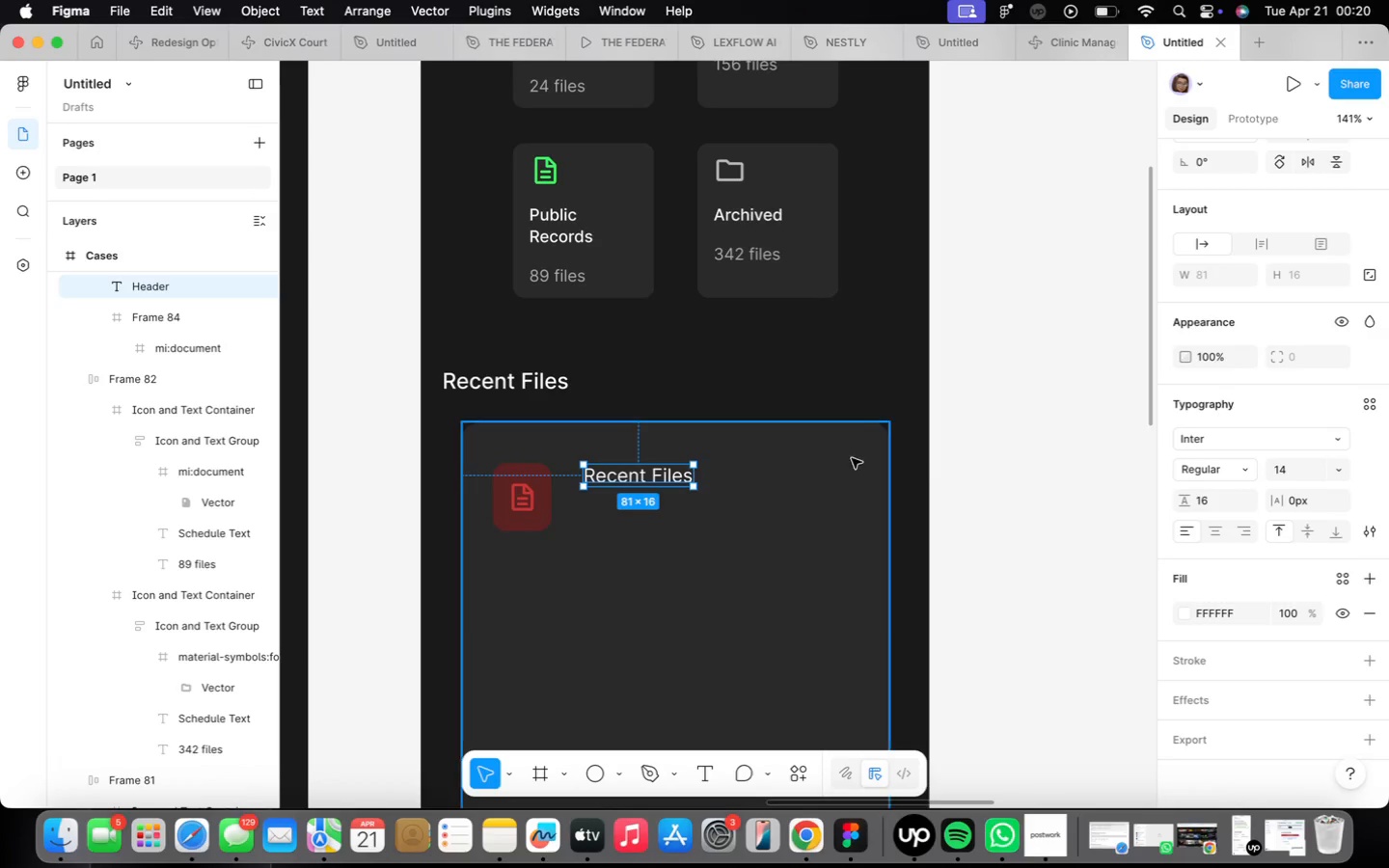 
double_click([642, 475])
 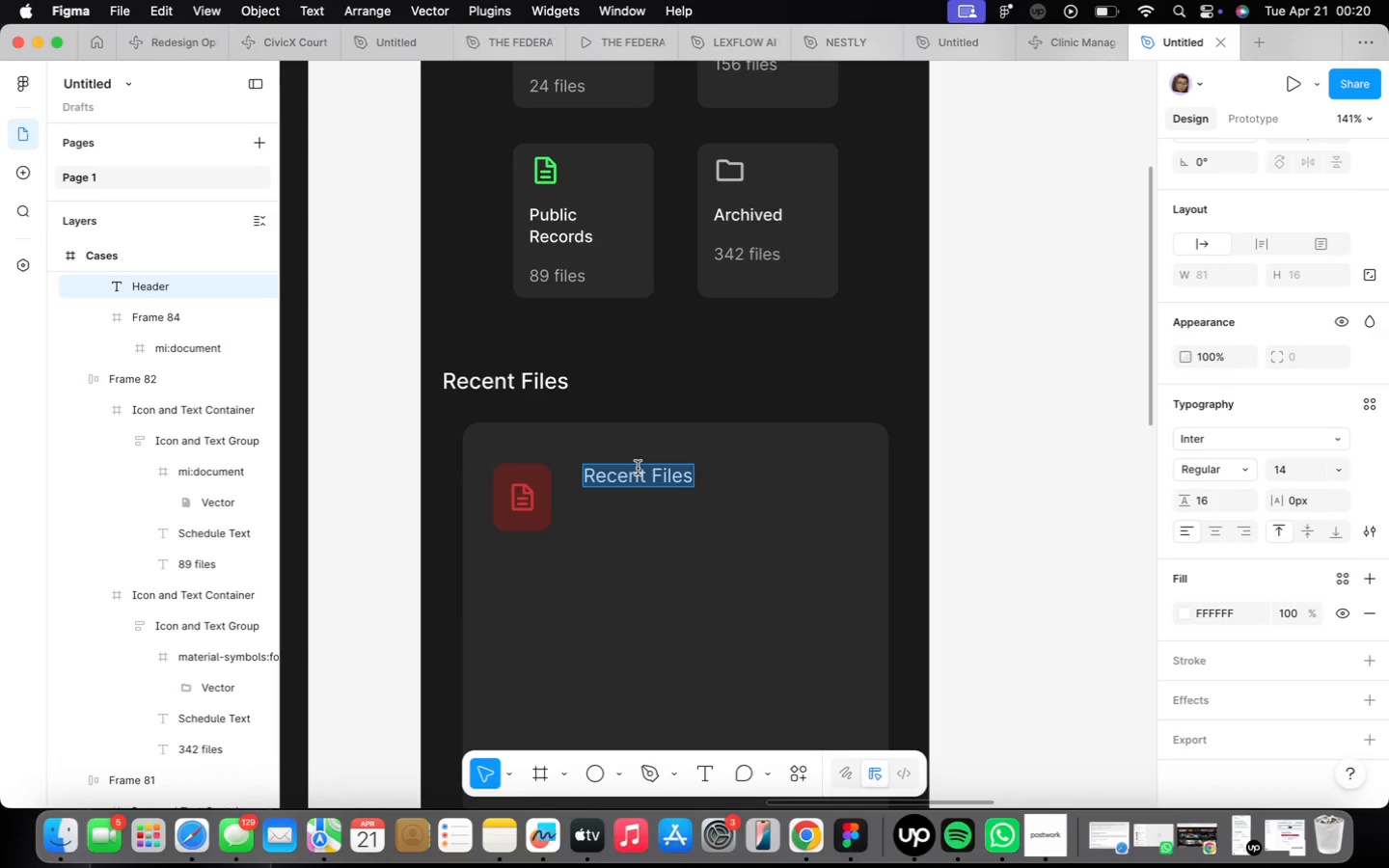 
key(CapsLock)
 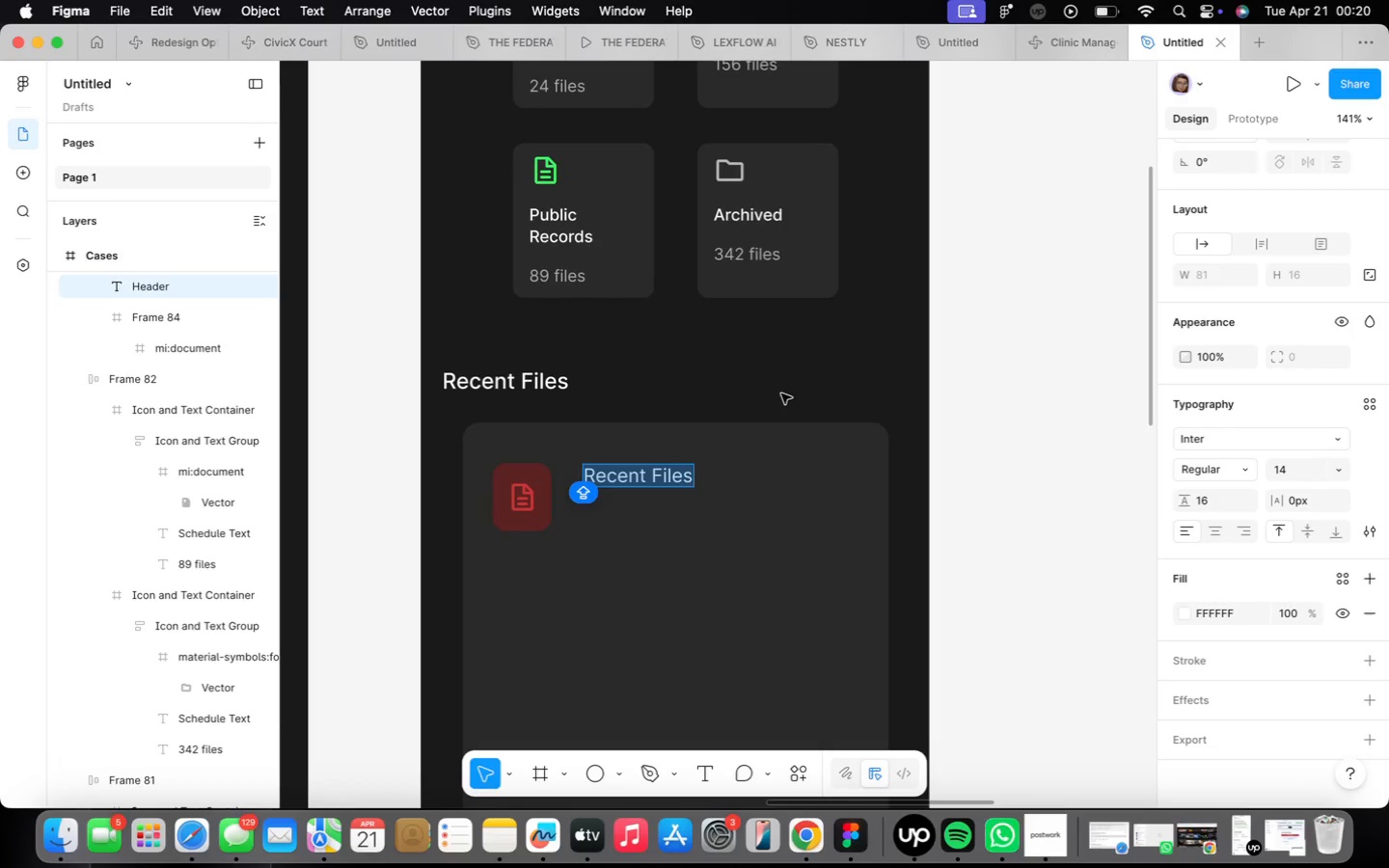 
type(State_v_Adewale_Brief)
 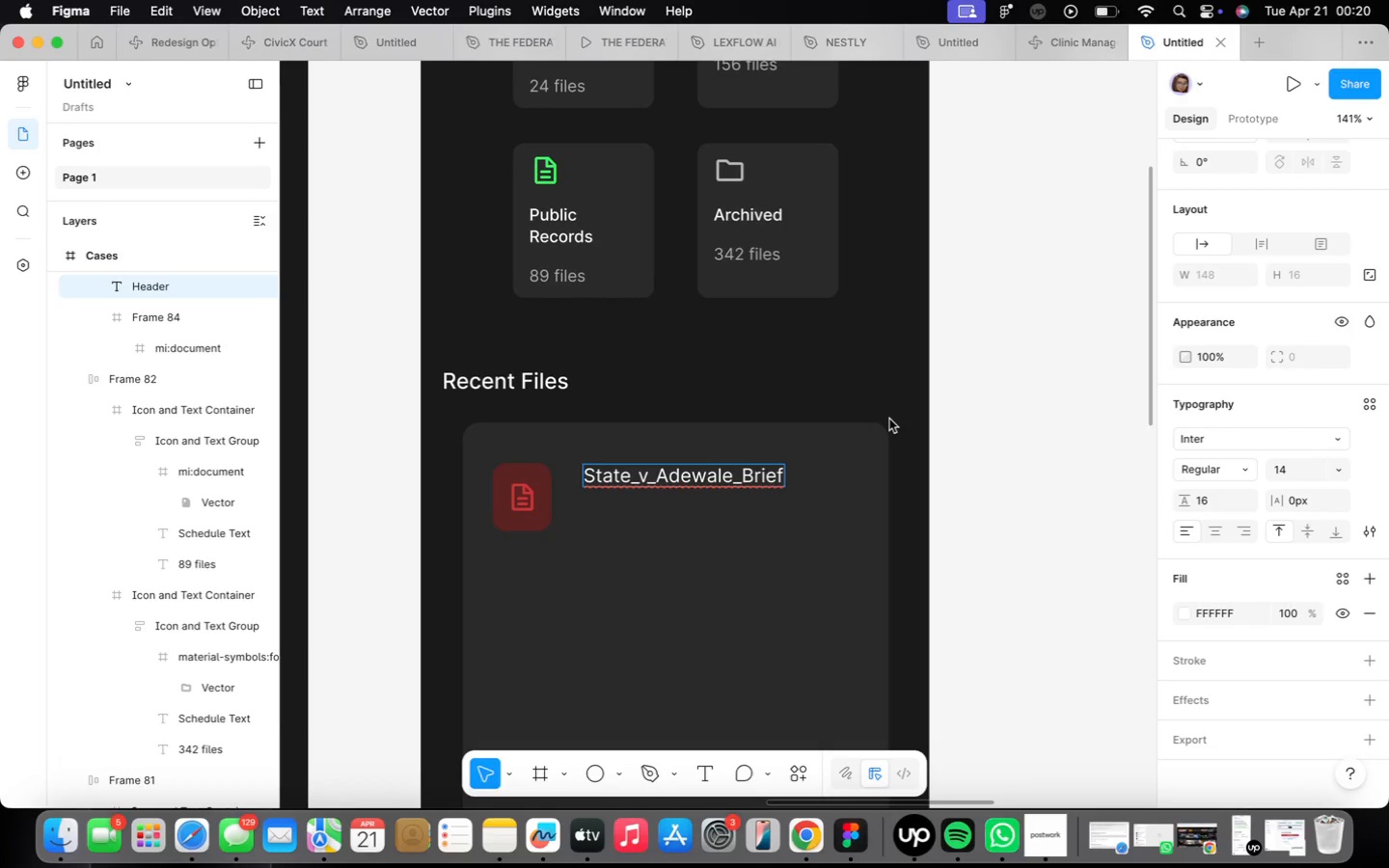 
type(.Pdf)
 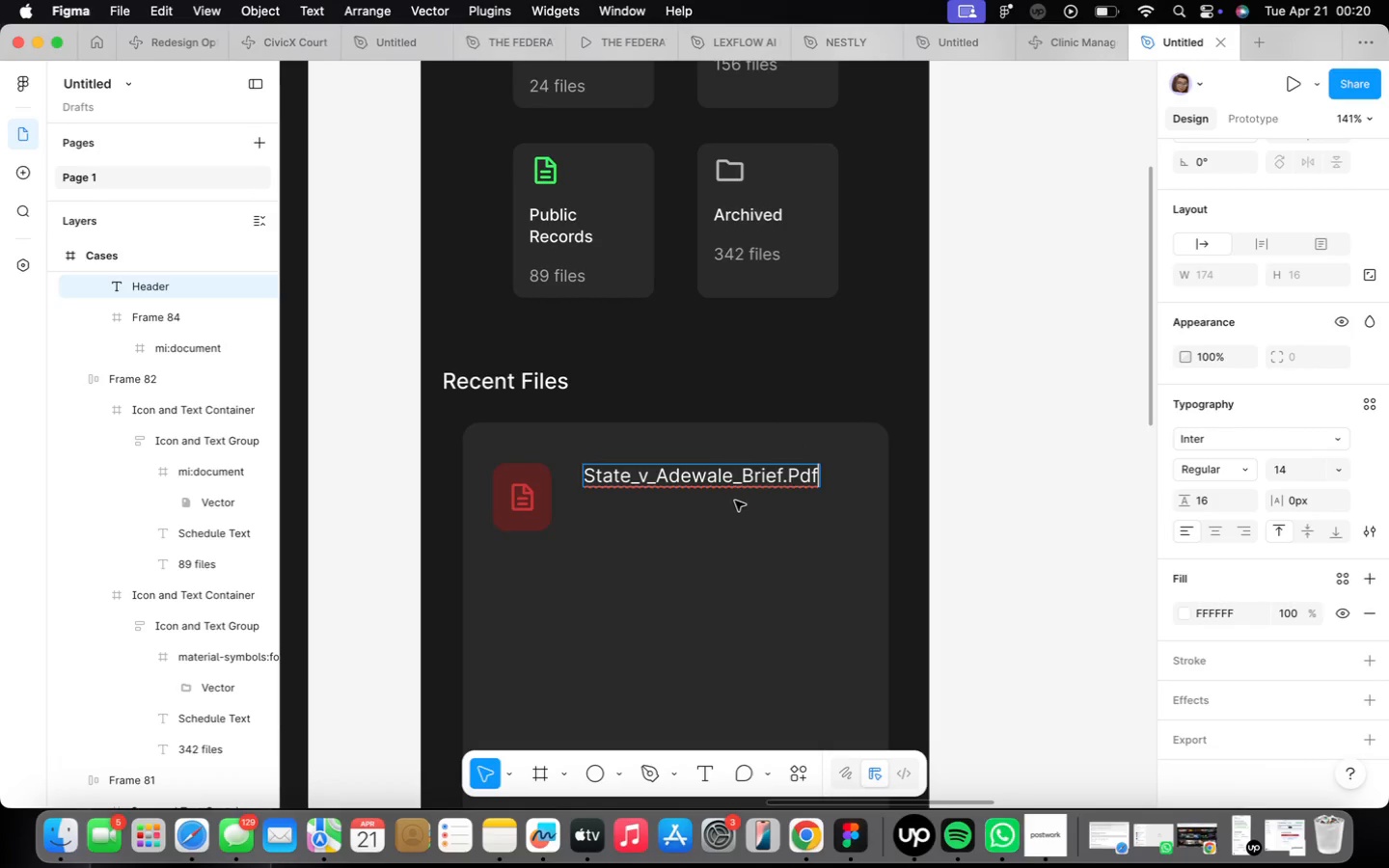 
left_click([736, 522])
 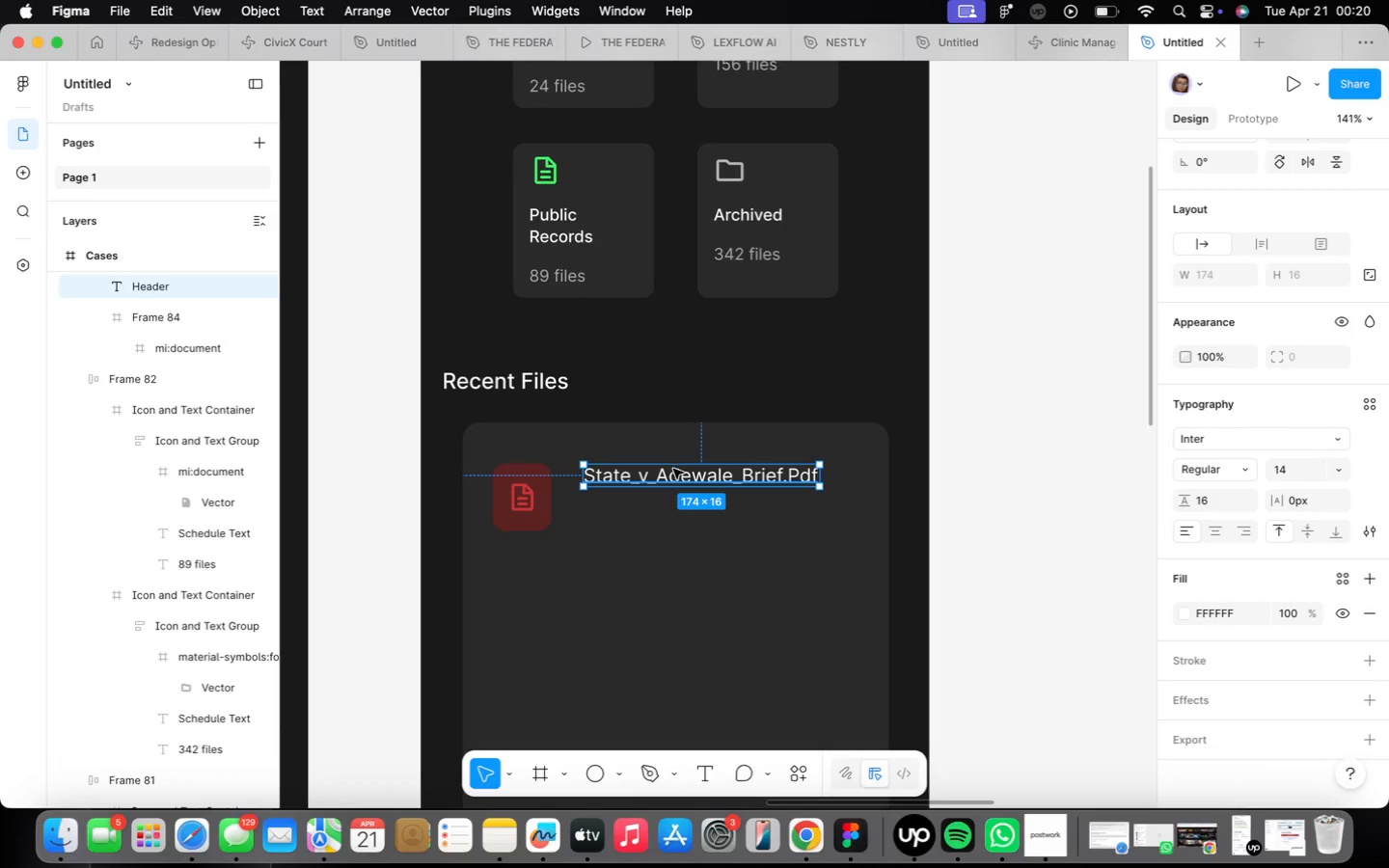 
left_click_drag(start_coordinate=[674, 471], to_coordinate=[652, 472])